 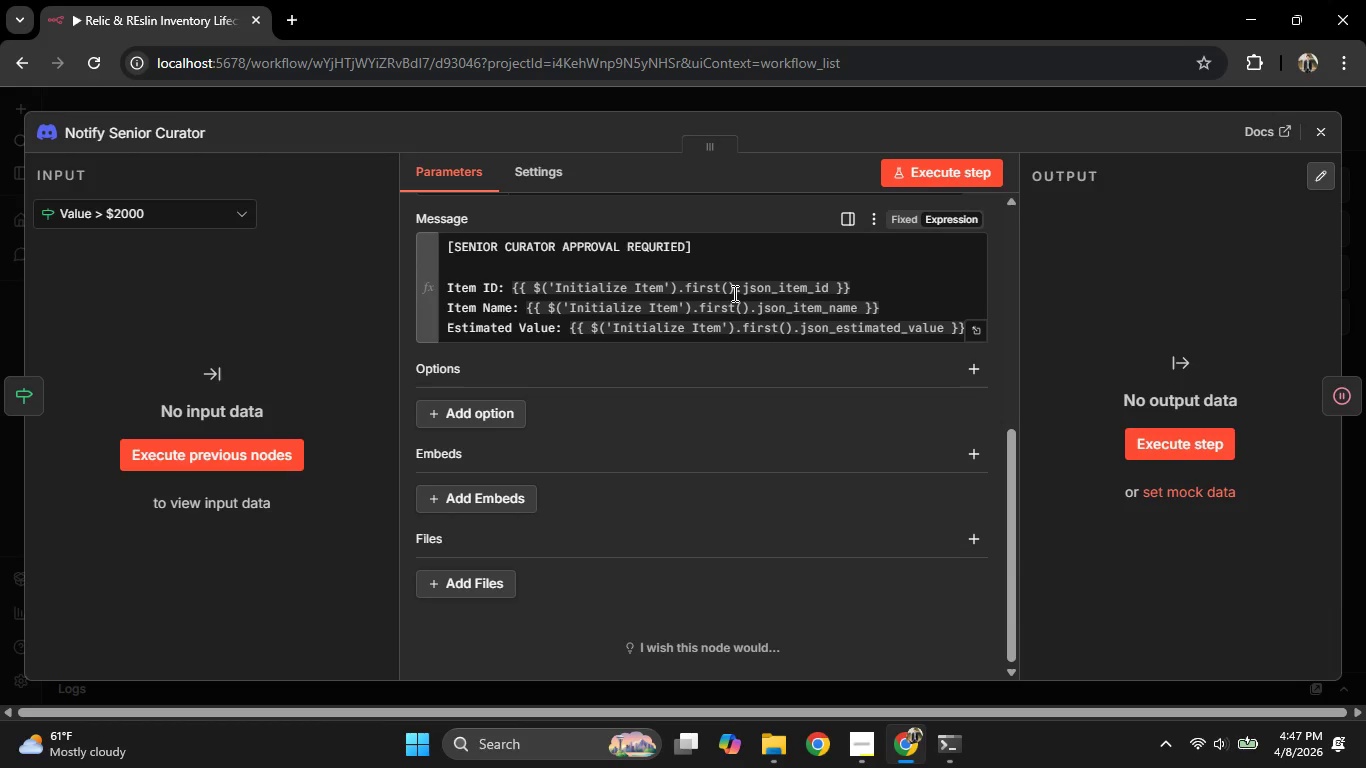 
hold_key(key=ArrowRight, duration=0.7)
 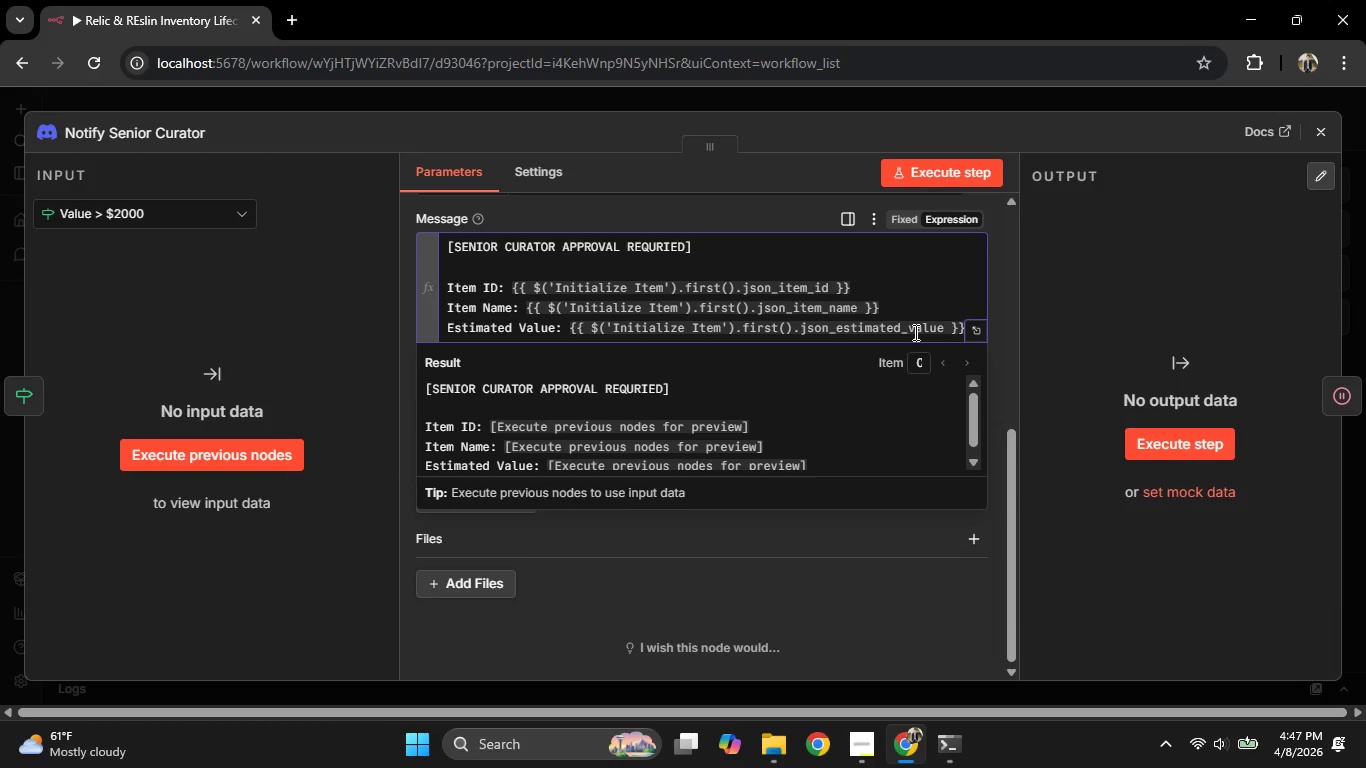 
key(ArrowLeft)
 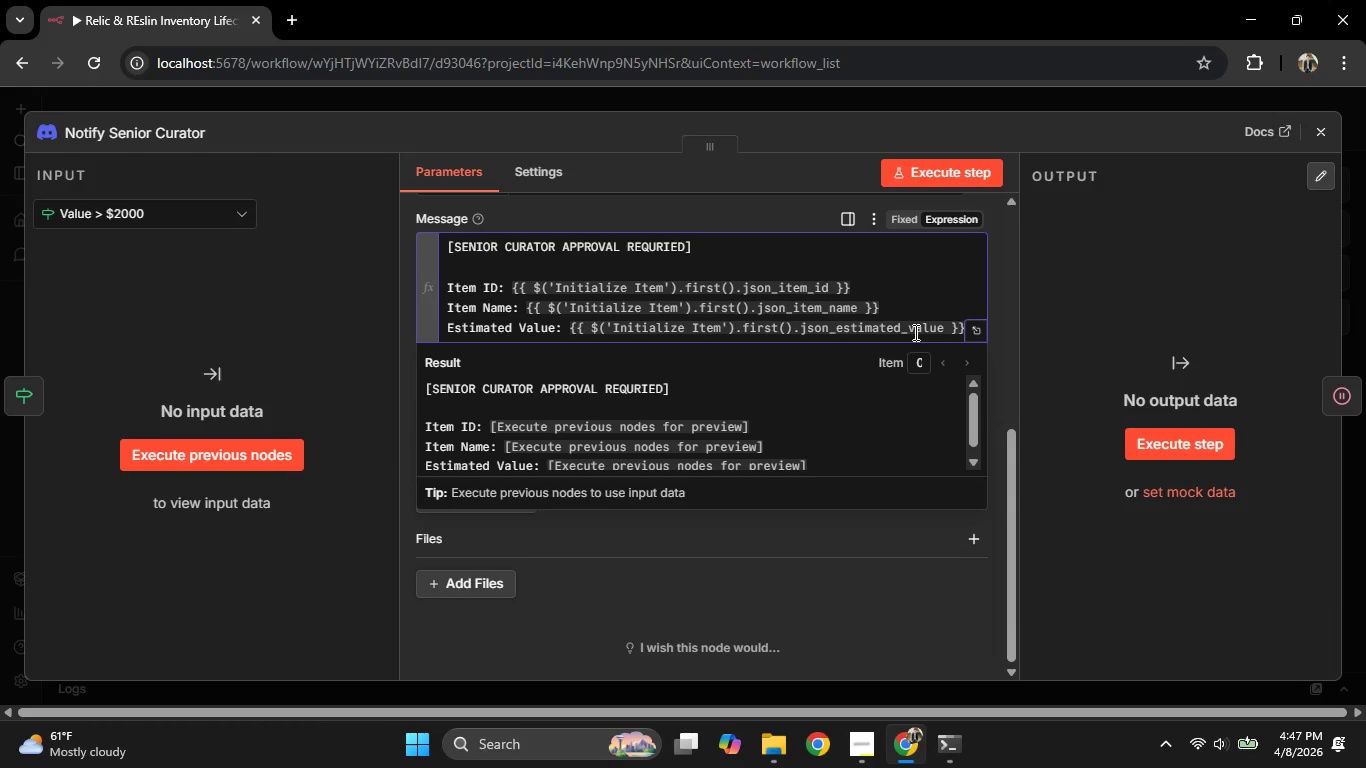 
key(ArrowRight)
 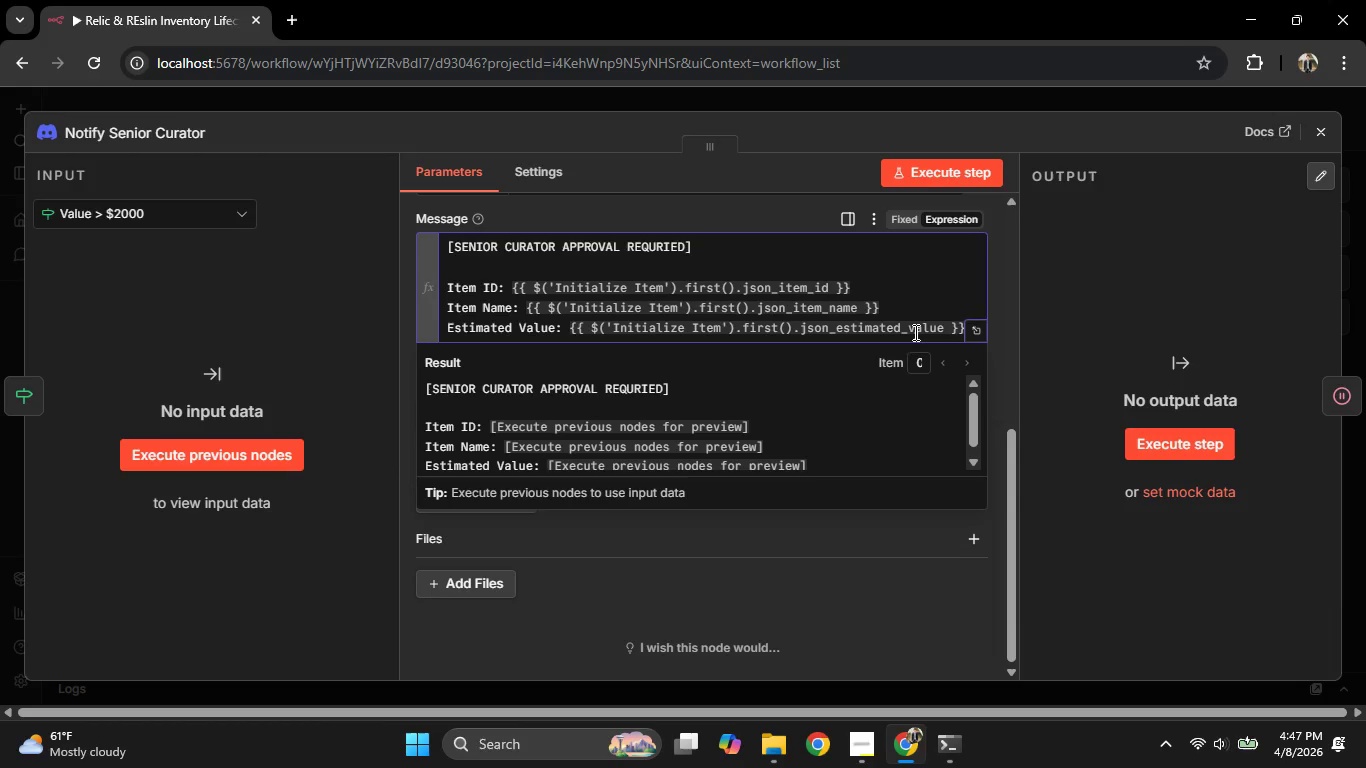 
key(Enter)
 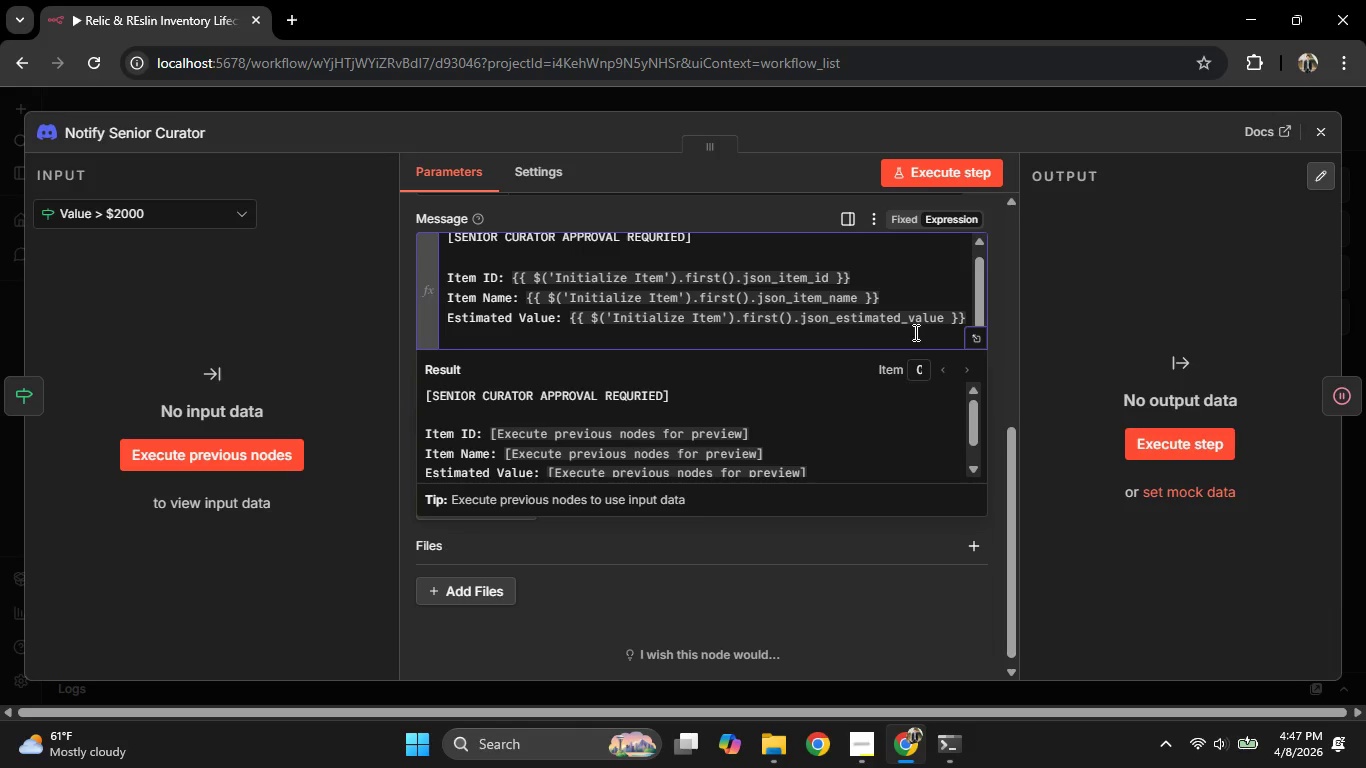 
key(Enter)
 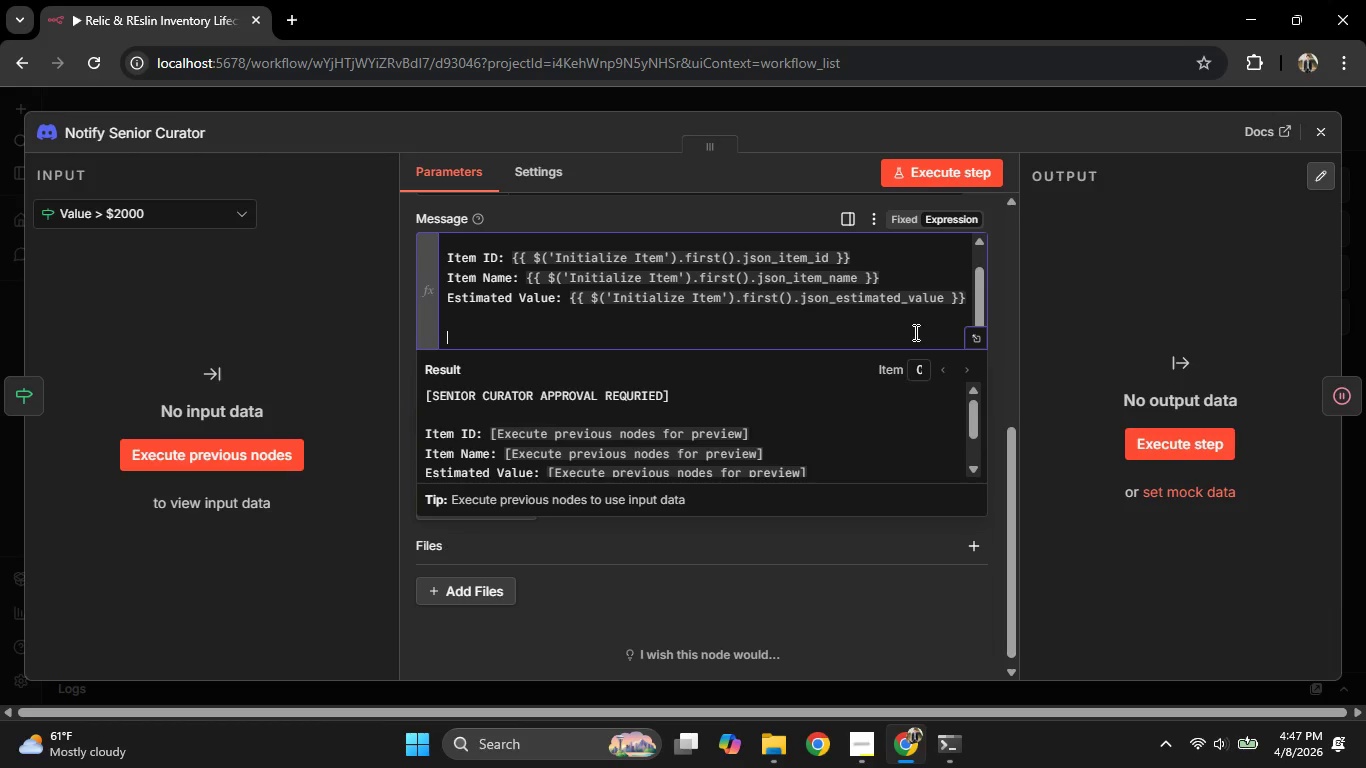 
type(Approve -> {{execution.resumeUrl)
 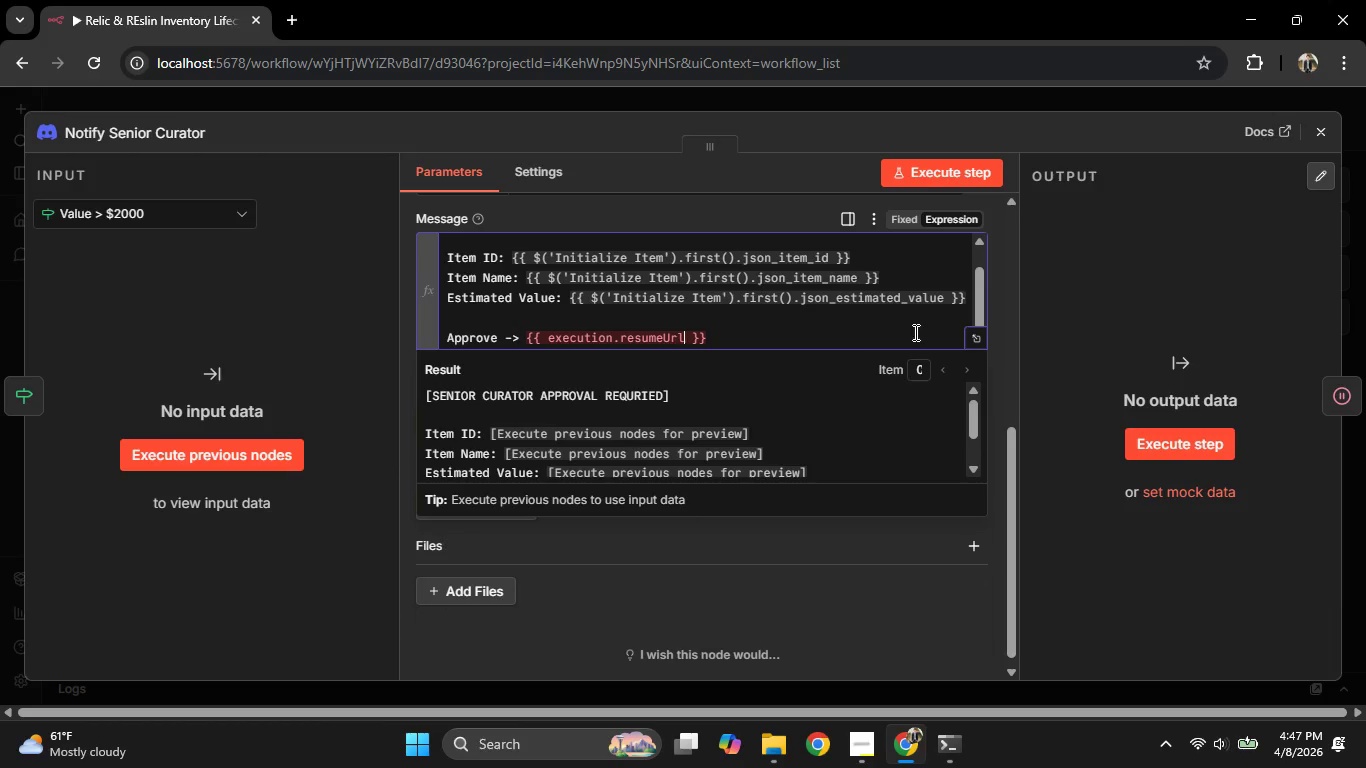 
key(ArrowRight)
 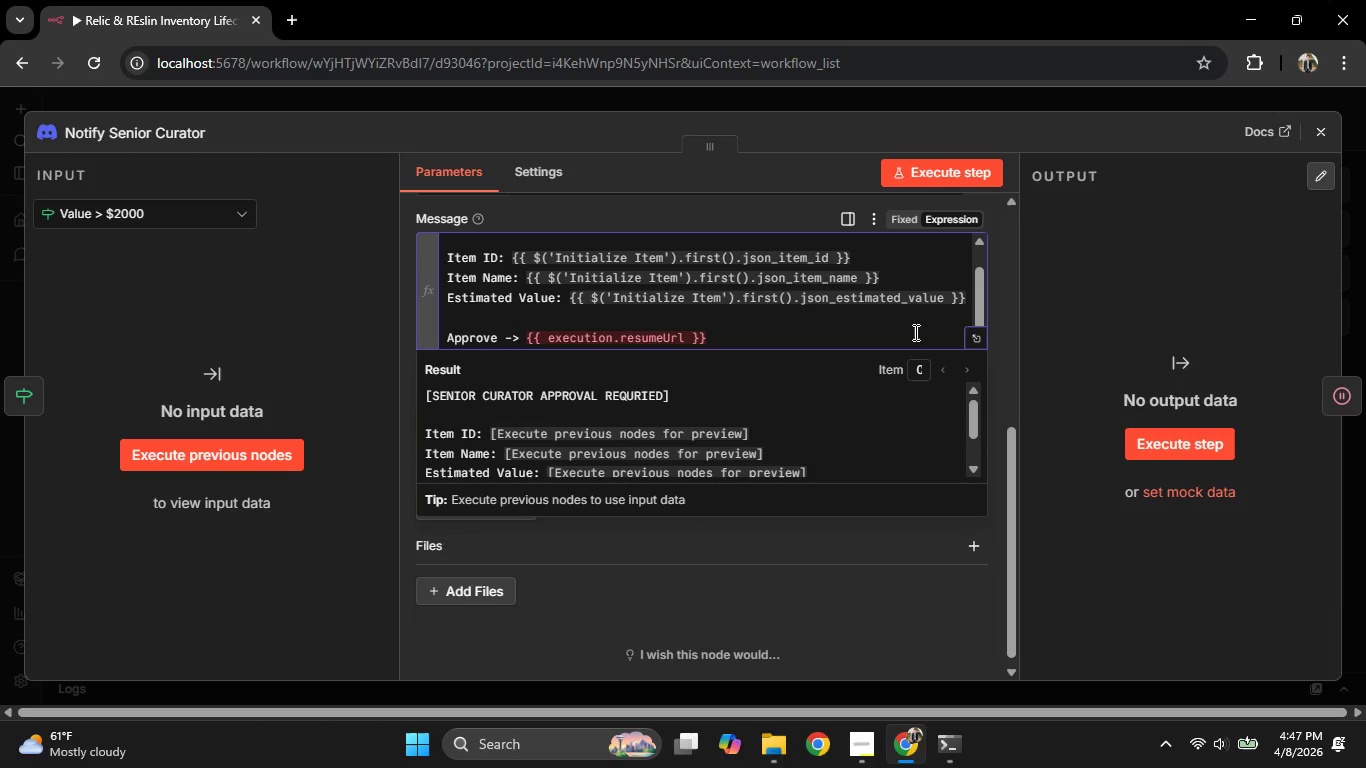 
key(ArrowLeft)
 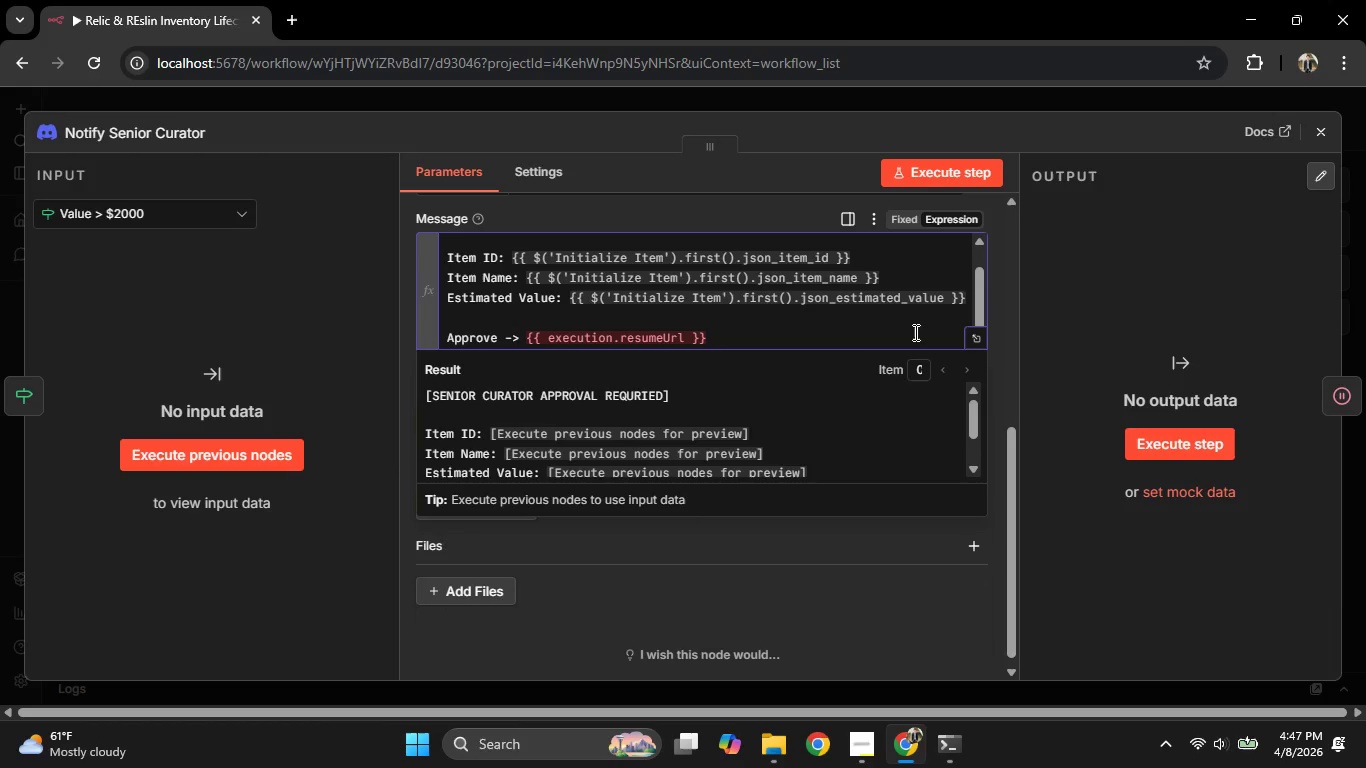 
hold_key(key=ArrowLeft, duration=0.84)
 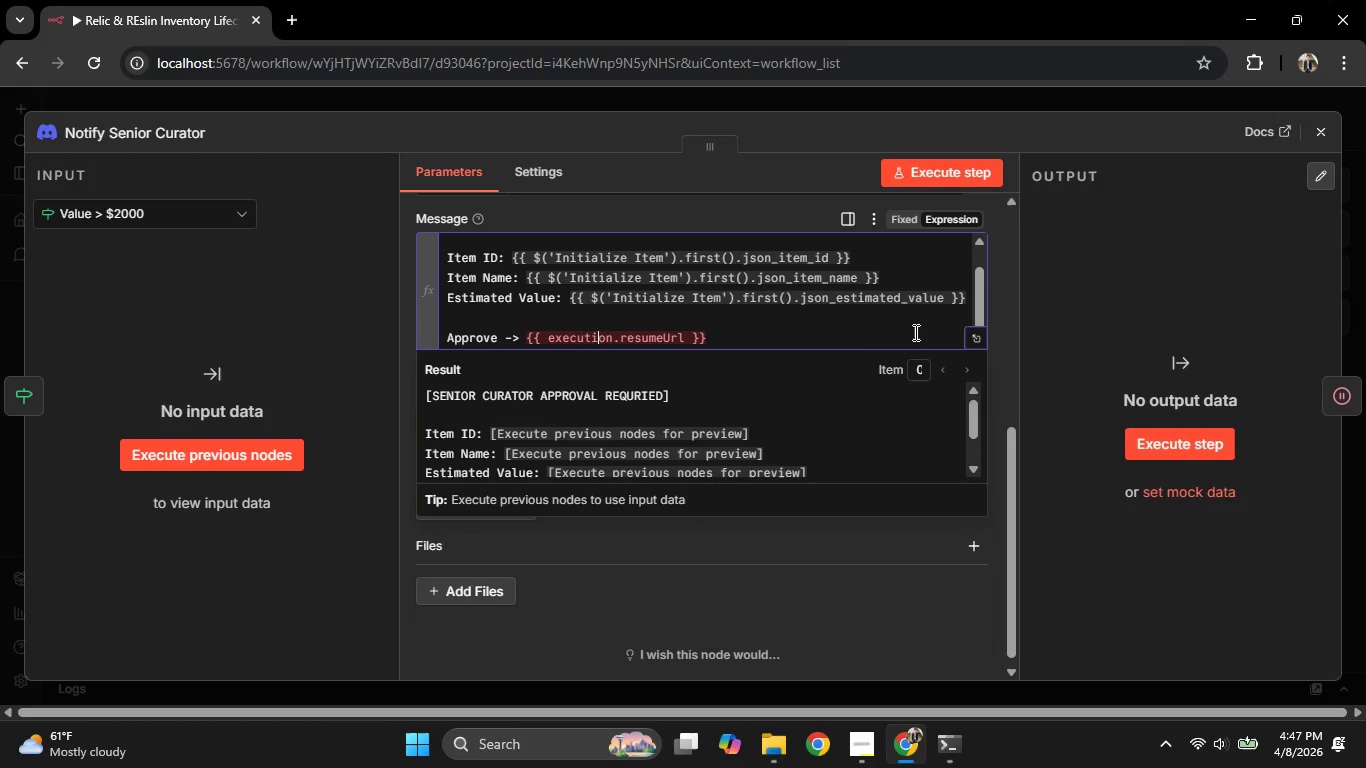 
key(ArrowLeft)
 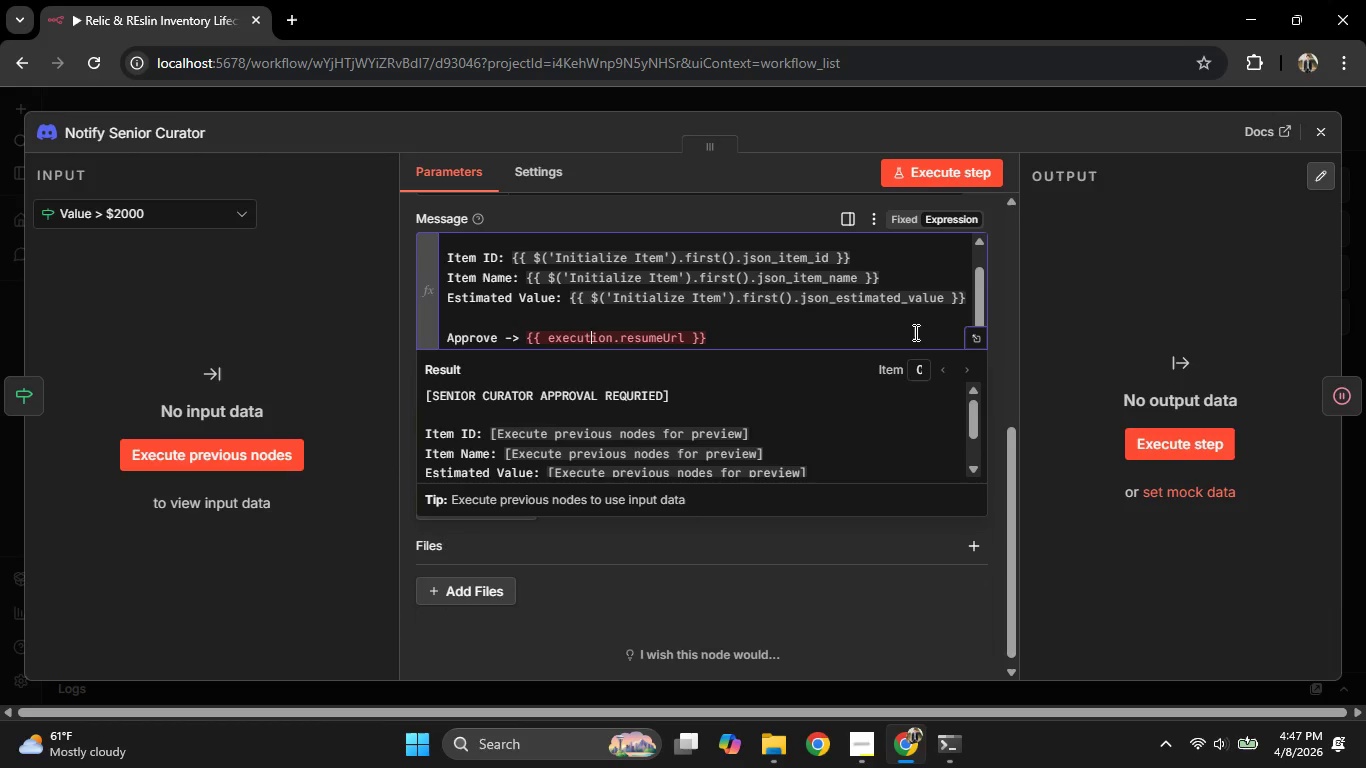 
key(ArrowLeft)
 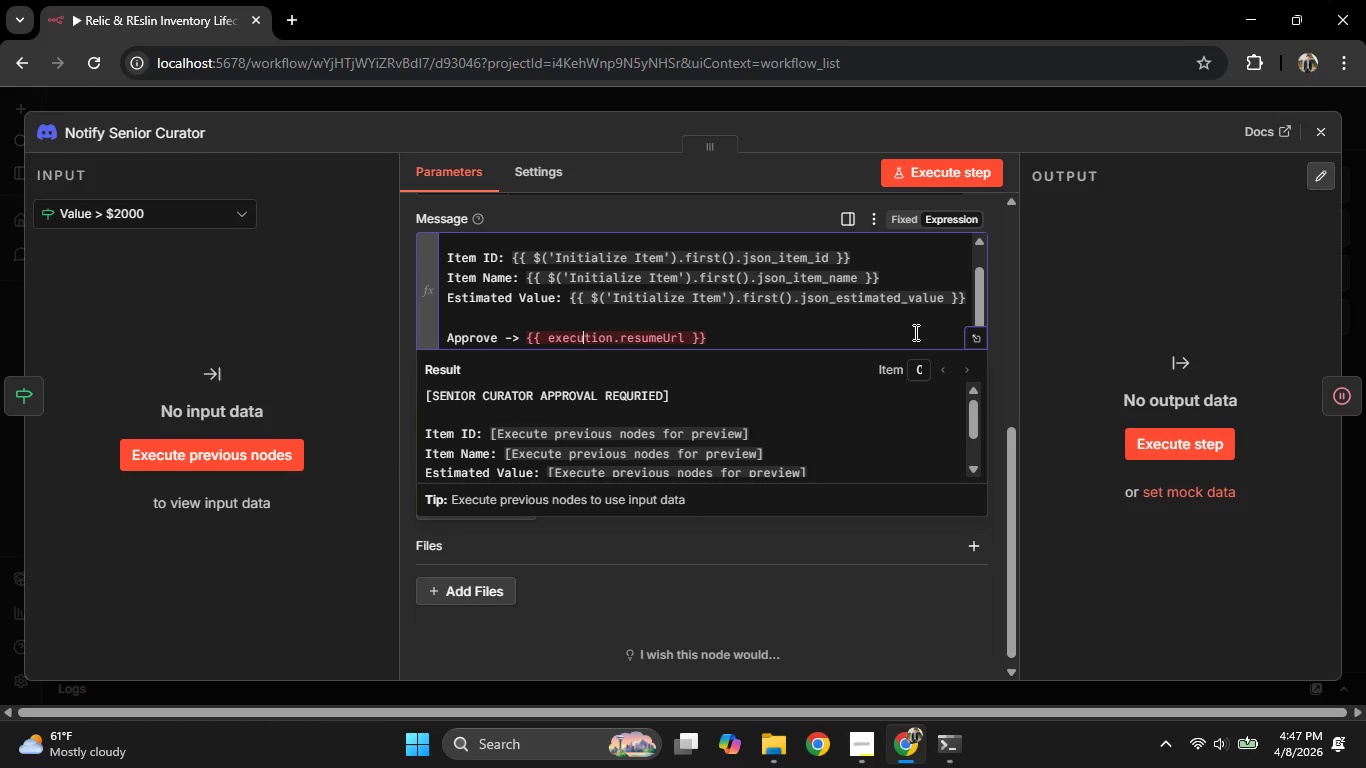 
key(ArrowLeft)
 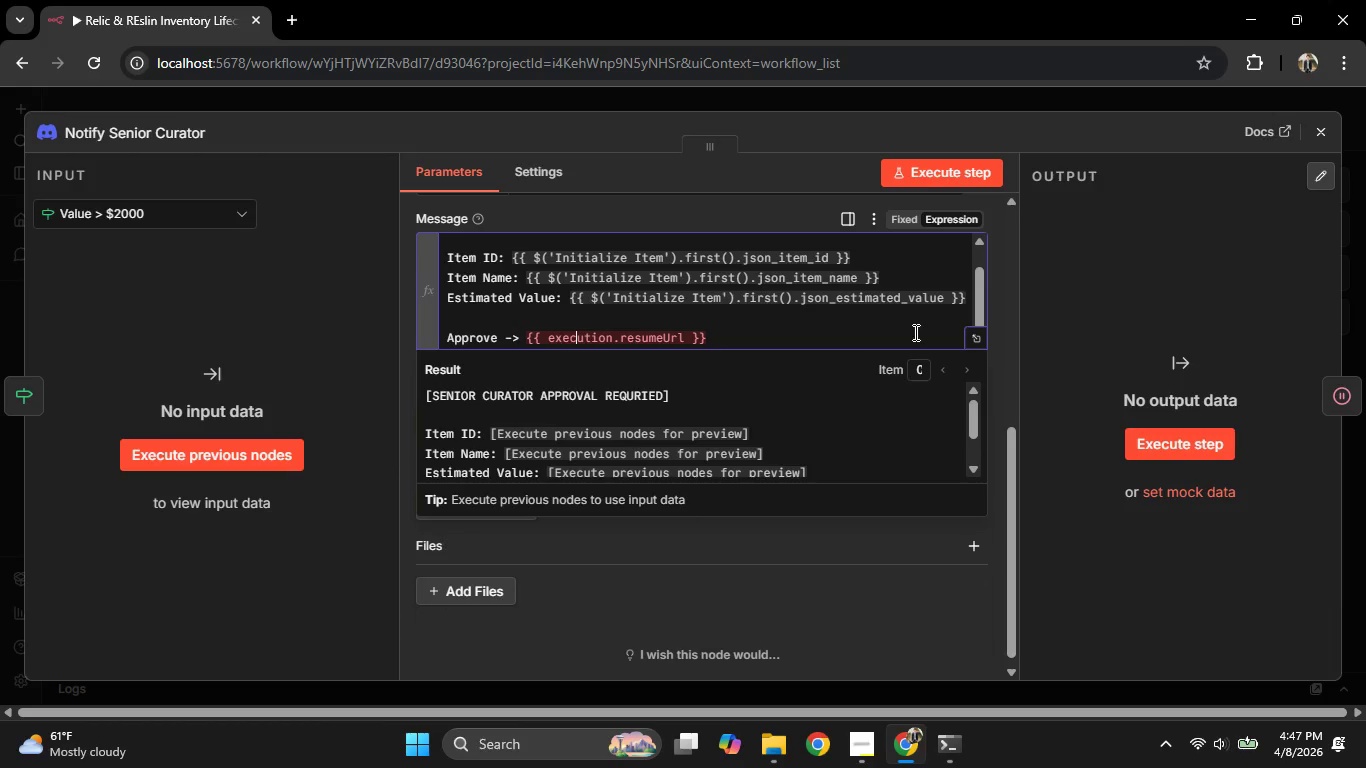 
key(ArrowLeft)
 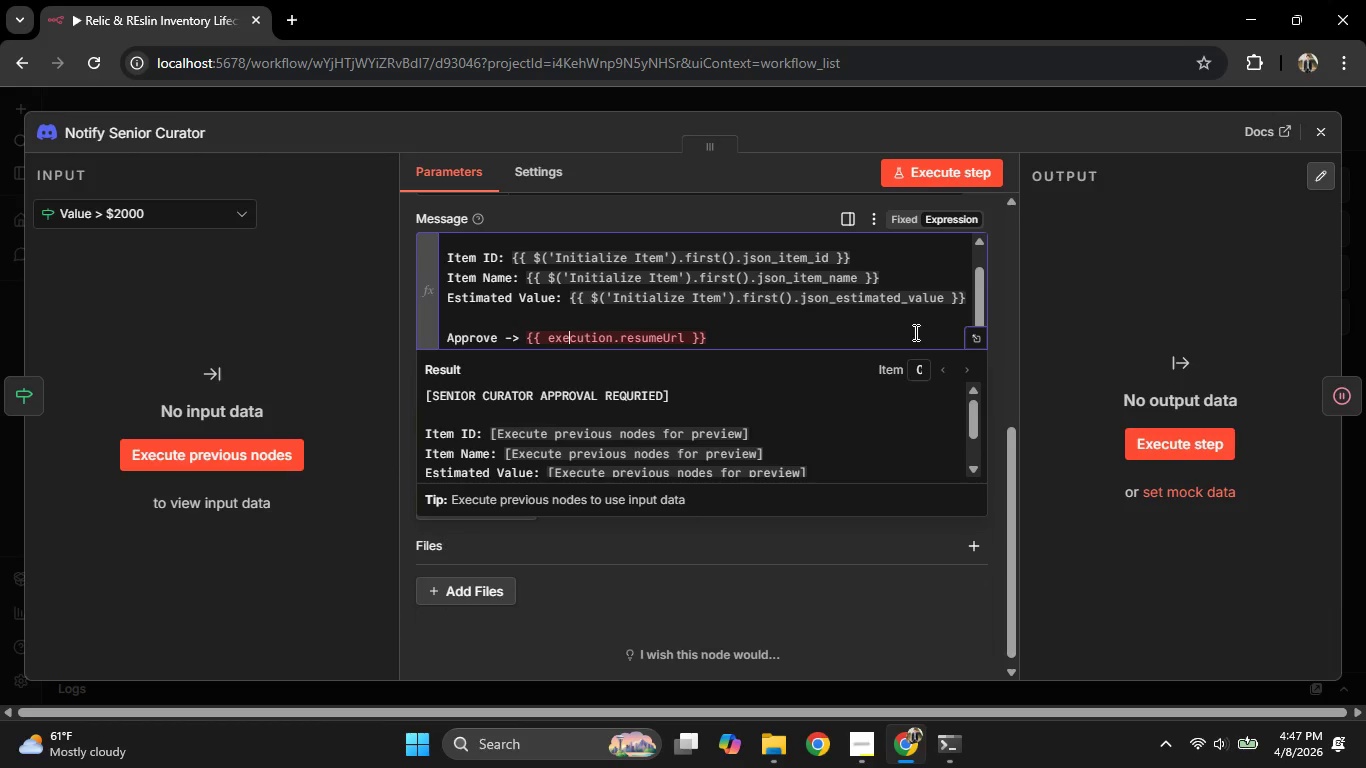 
key(ArrowLeft)
 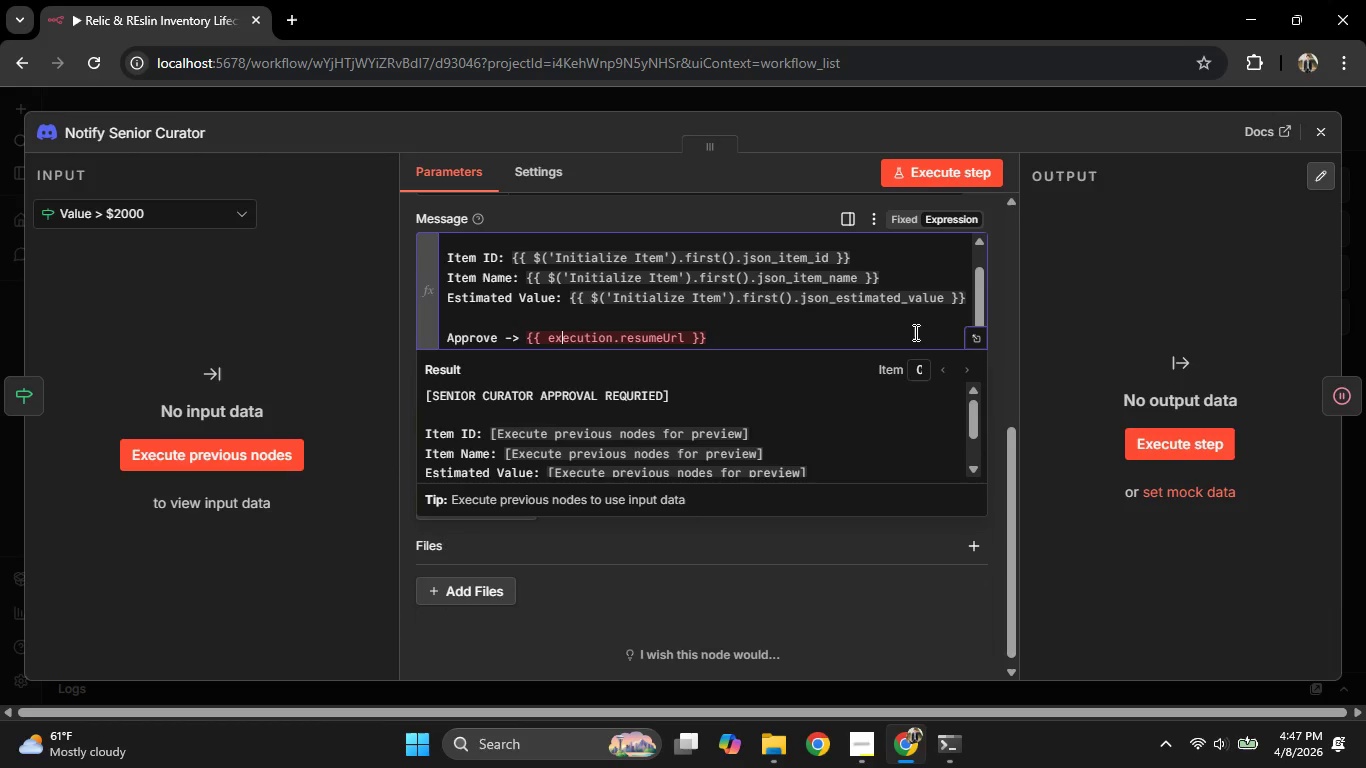 
key(ArrowLeft)
 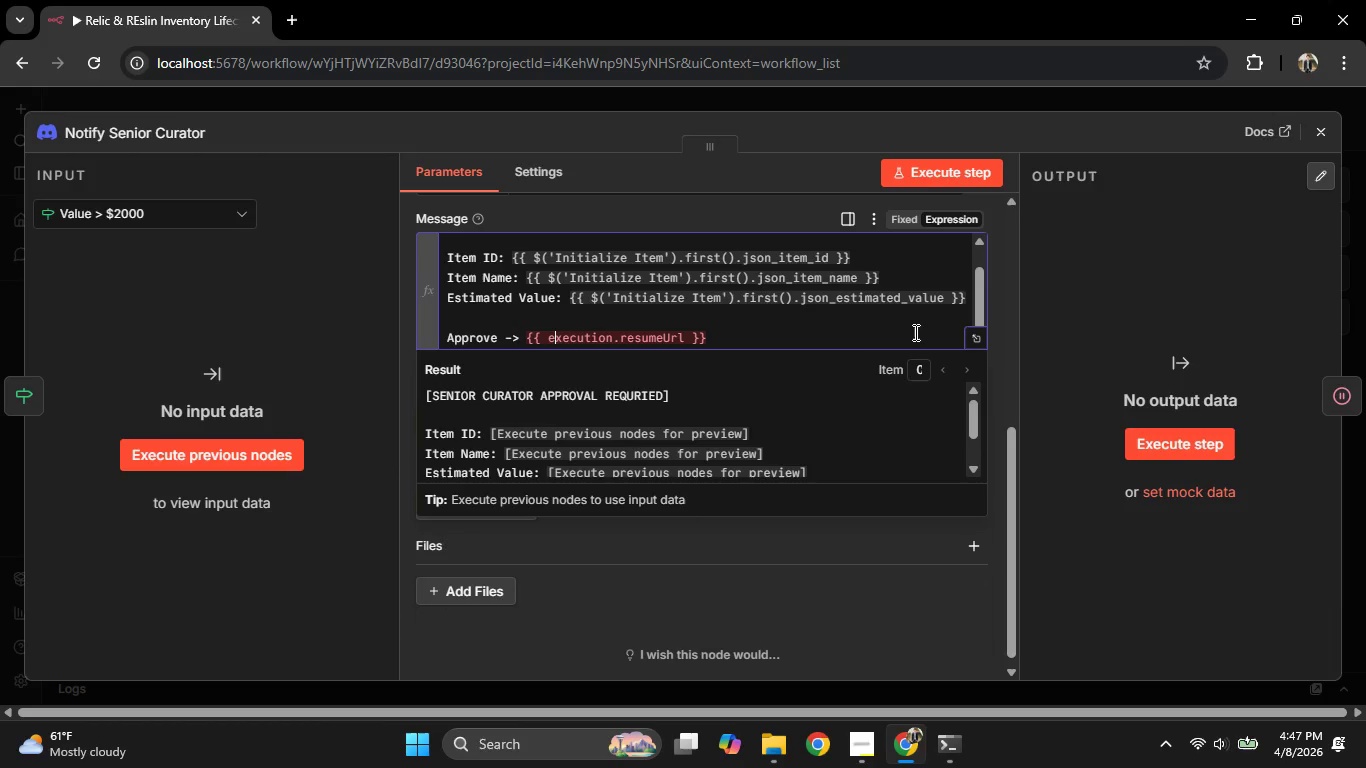 
key(ArrowLeft)
 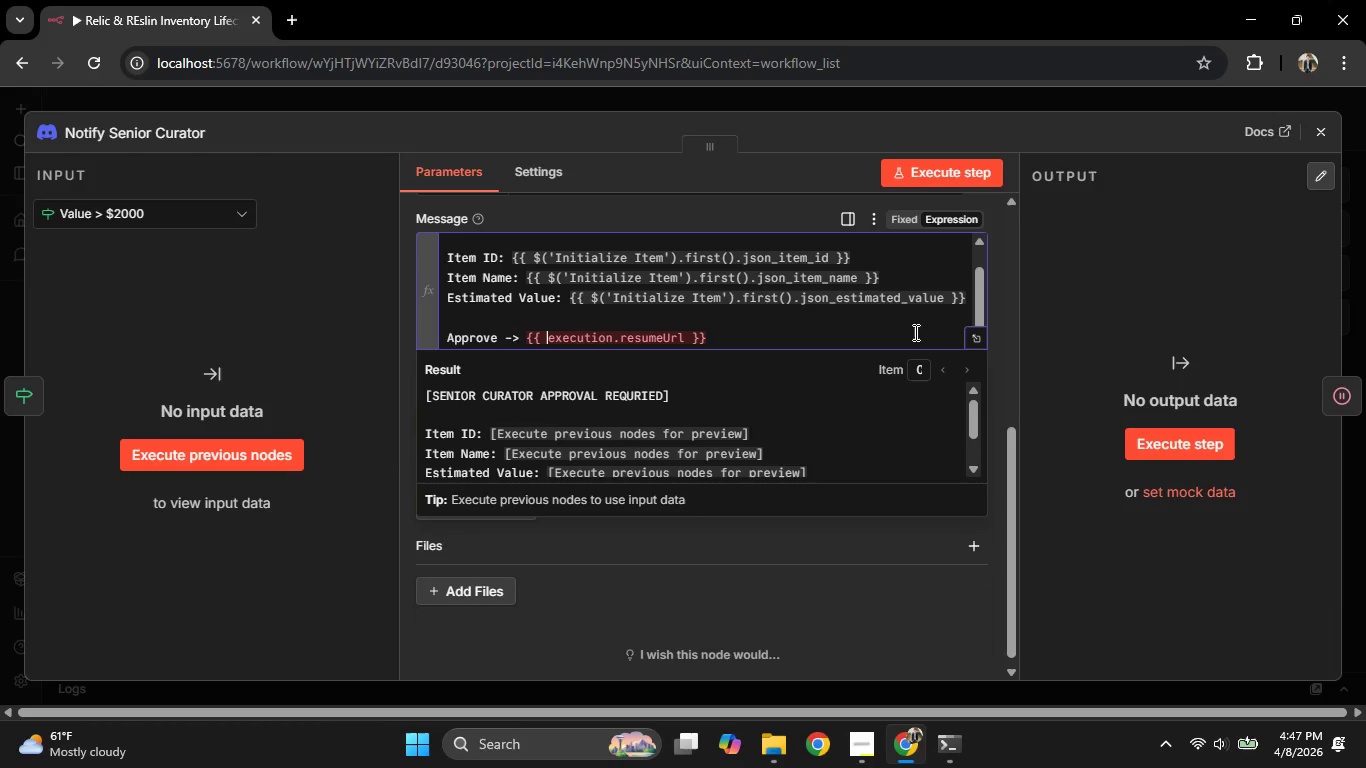 
key(Shift+4)
 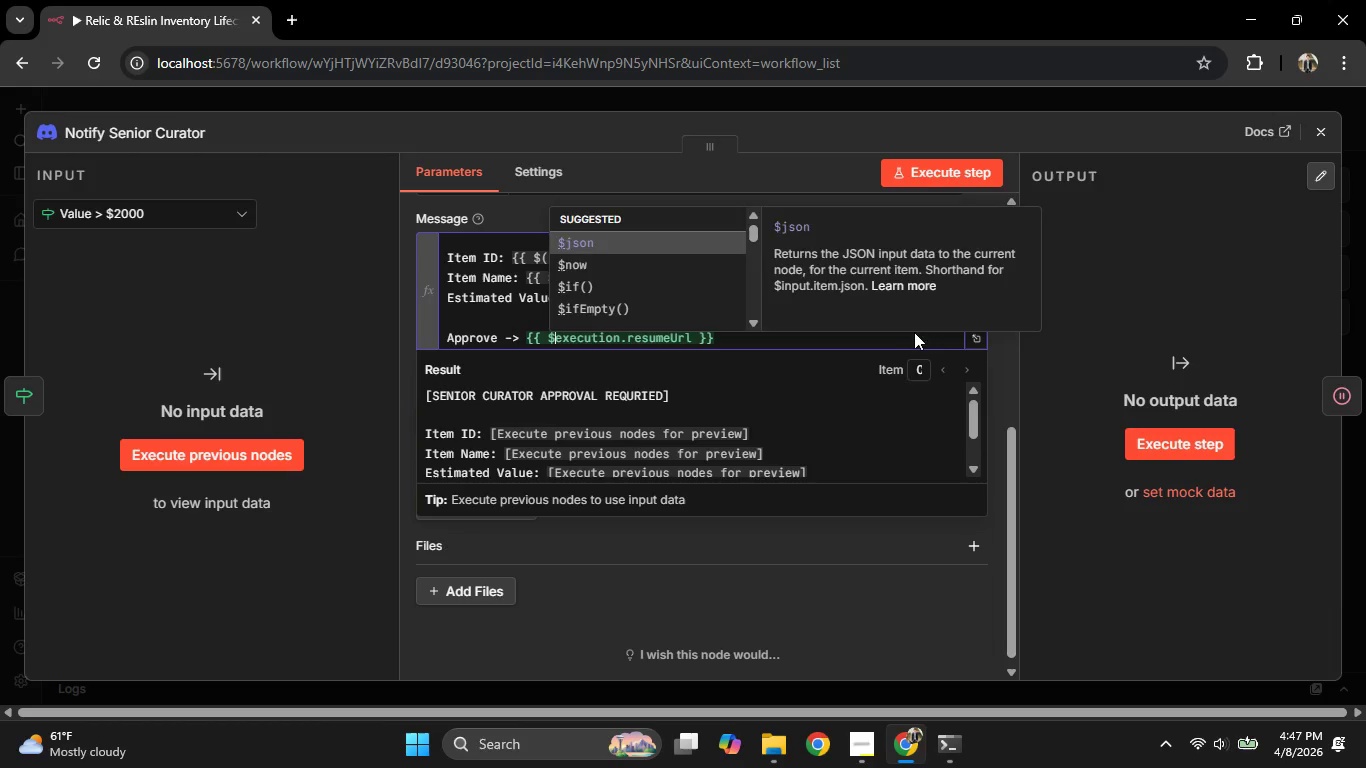 
hold_key(key=ArrowRight, duration=1.14)
 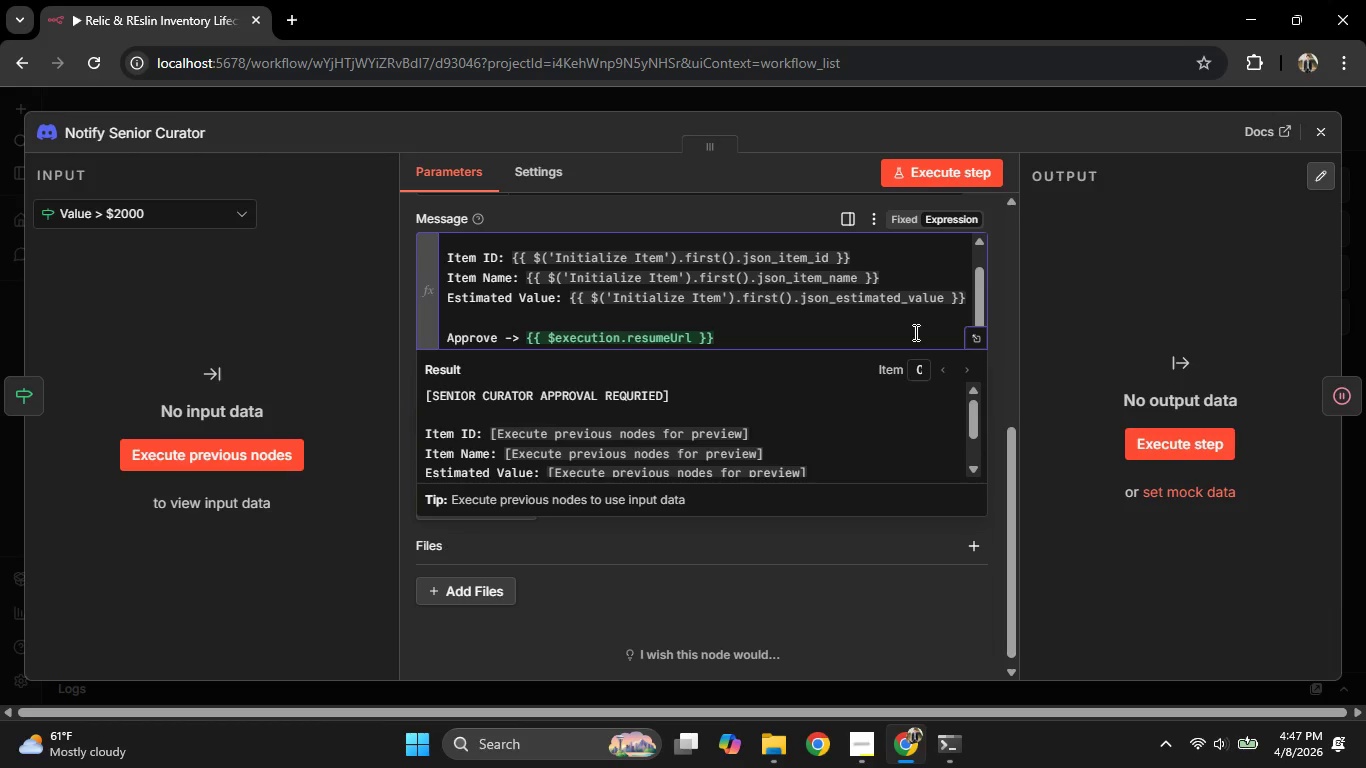 
hold_key(key=ShiftRight, duration=3.53)
 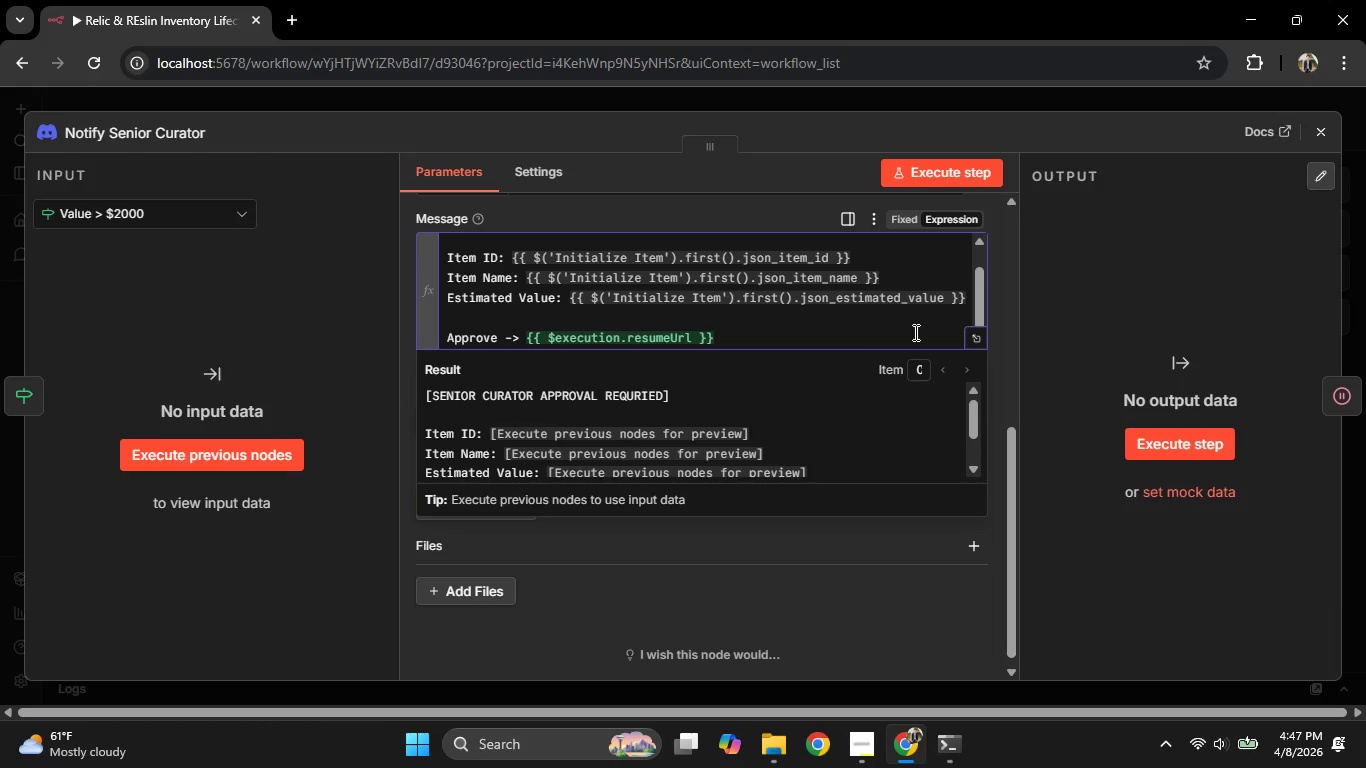 
key(Enter)
 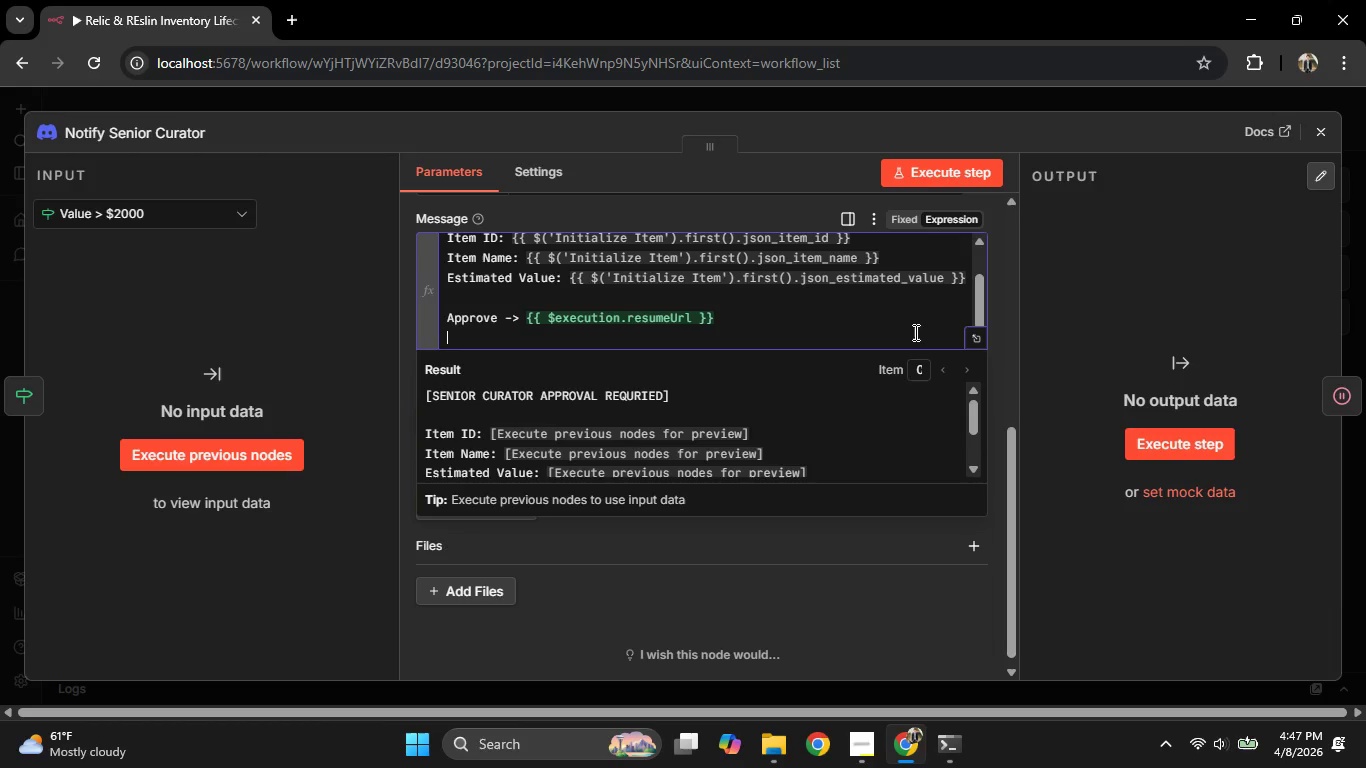 
type(Reject ->)
 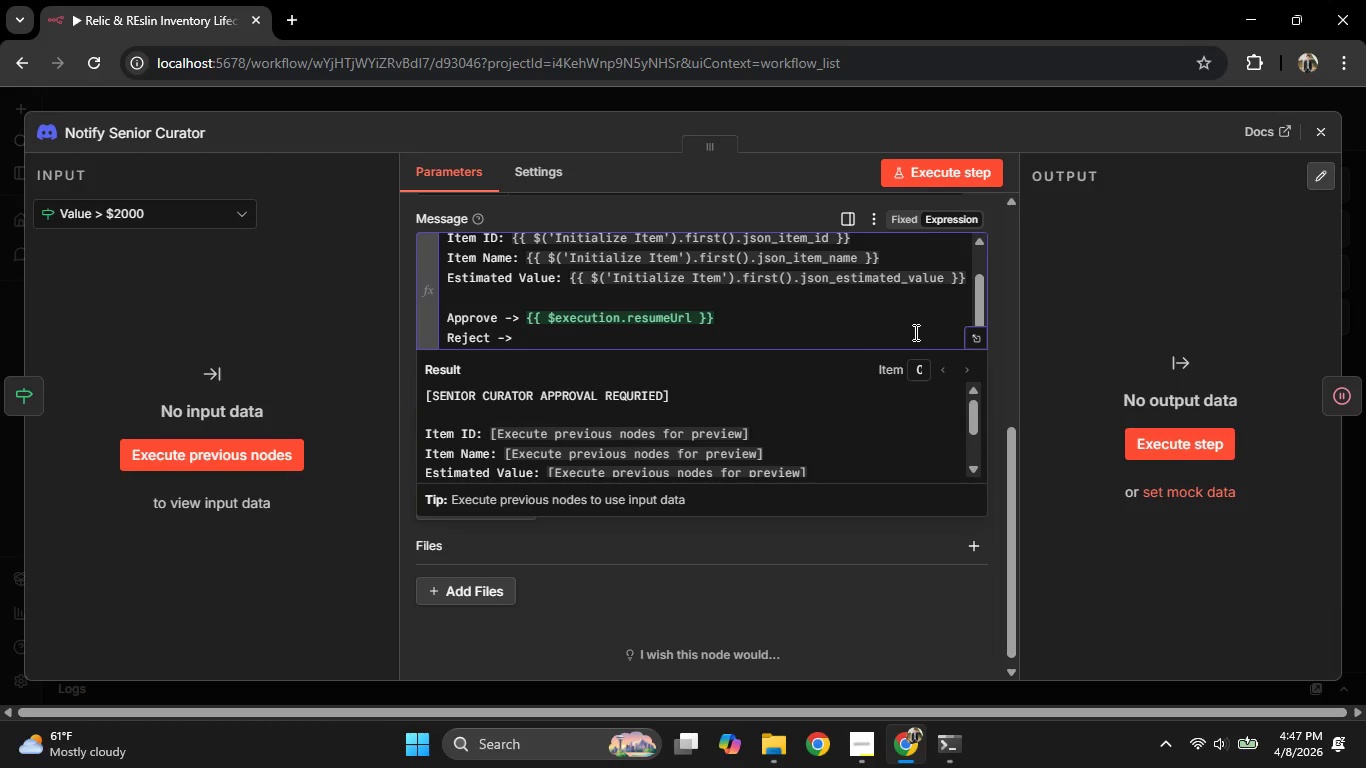 
type(  {{#)
key(Backspace)
type($Ex)
key(Backspace)
key(Backspace)
type(execution.resumeUrl)
 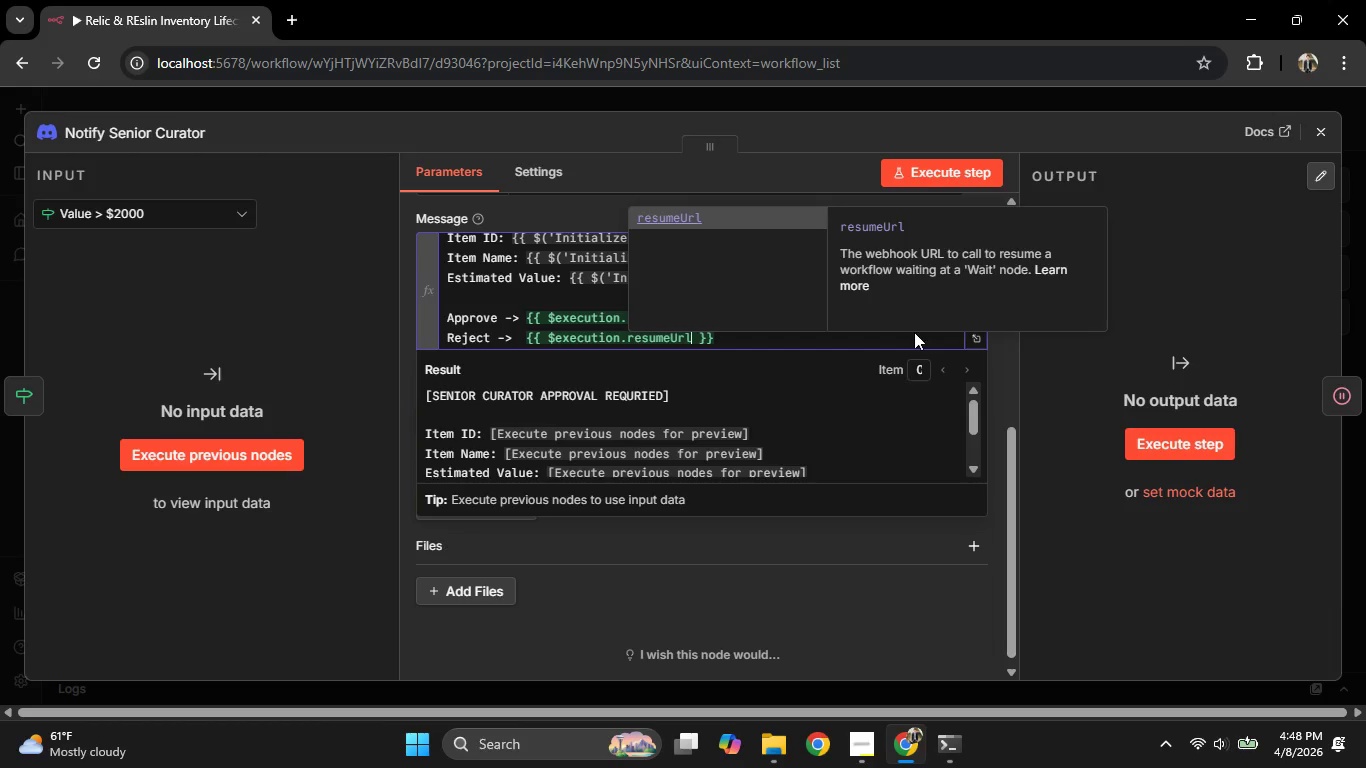 
key(ArrowRight)
 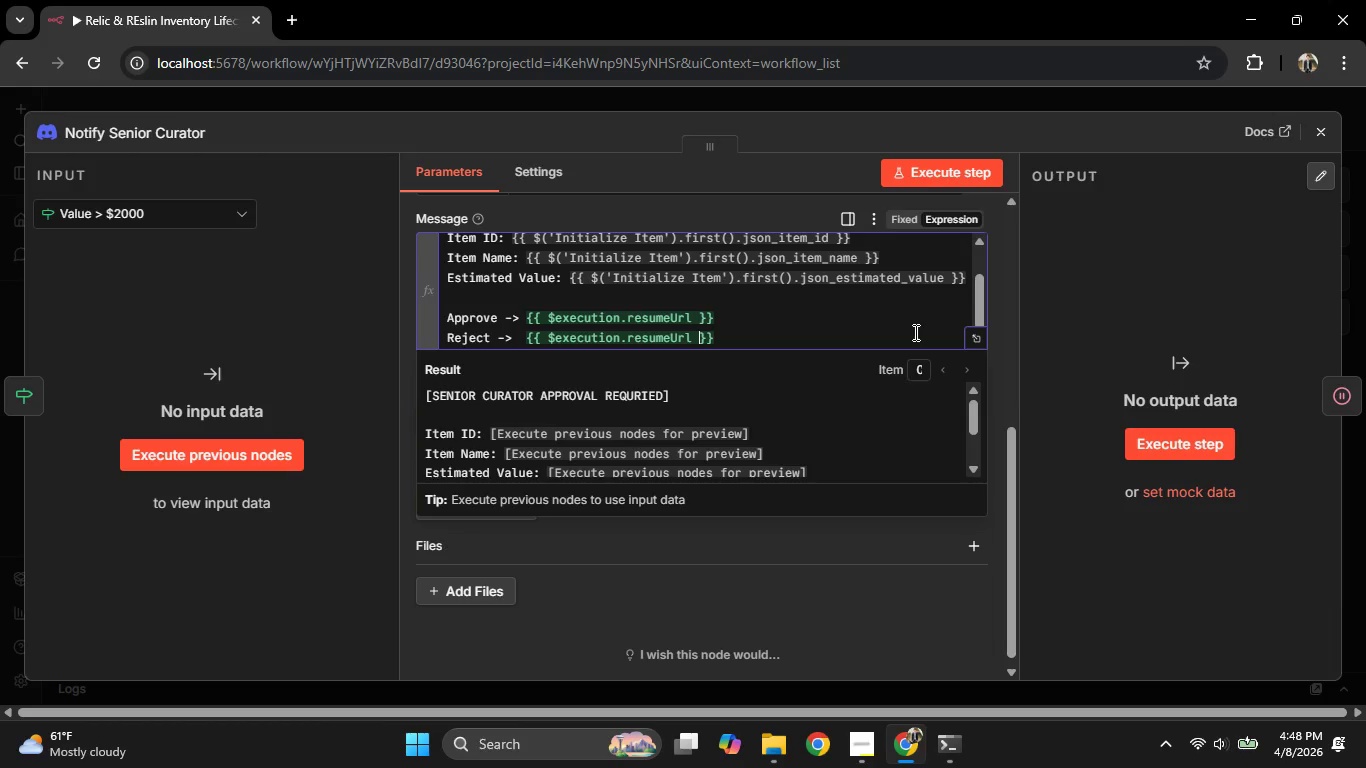 
key(ArrowRight)
 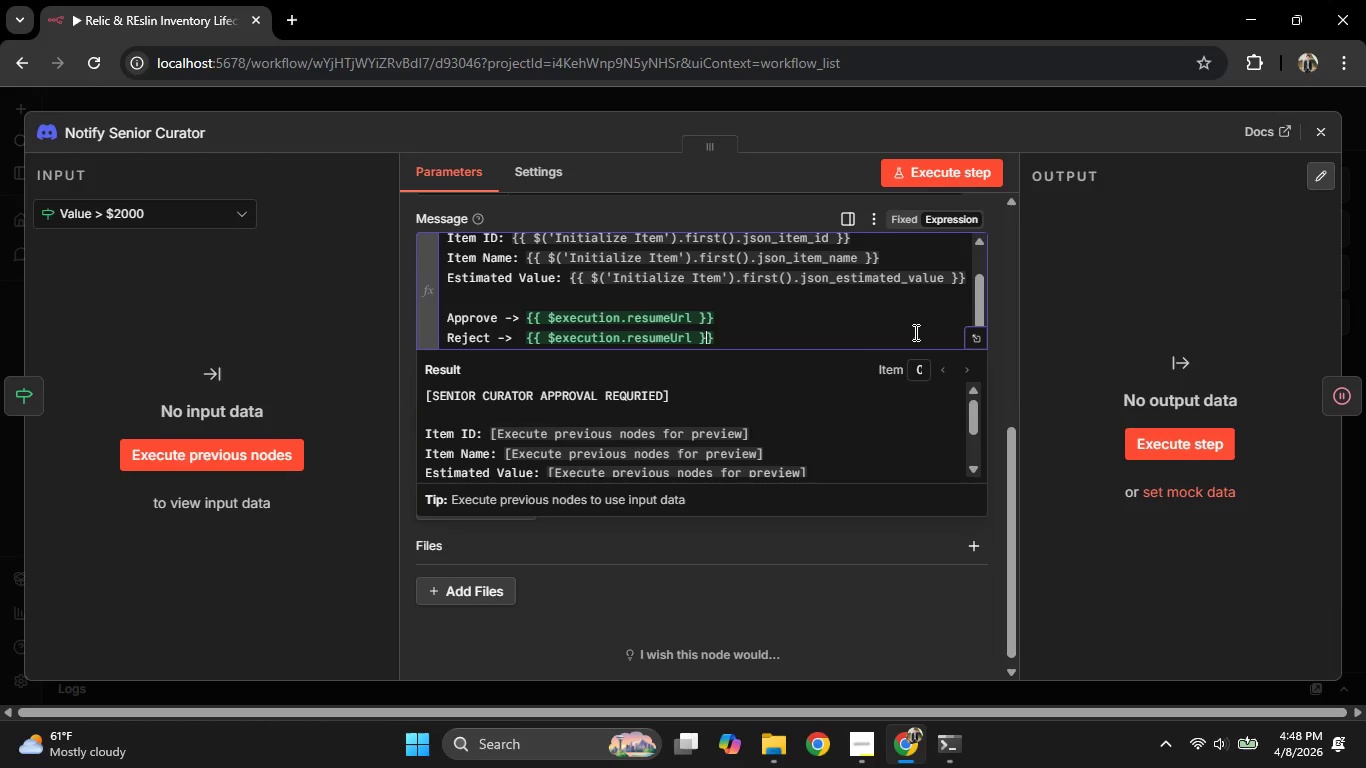 
key(ArrowRight)
 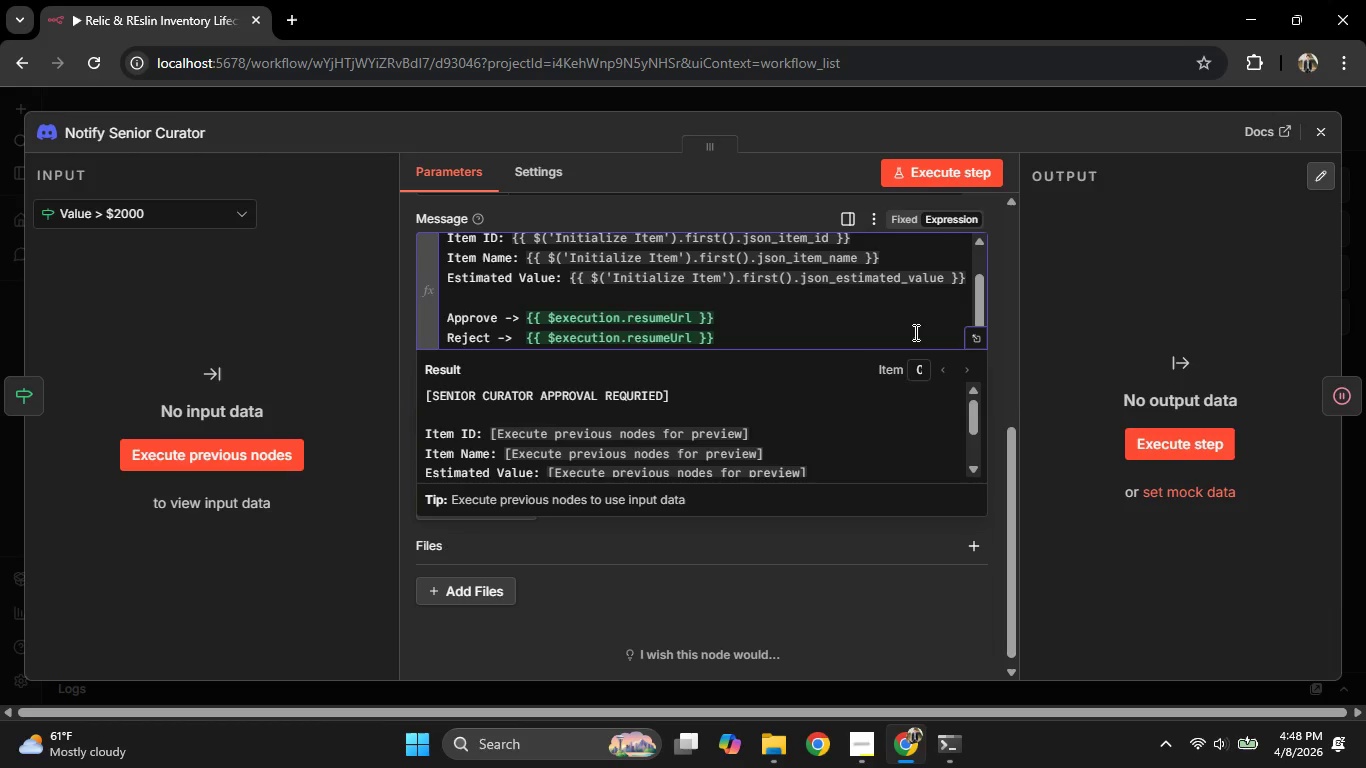 
key(Enter)
 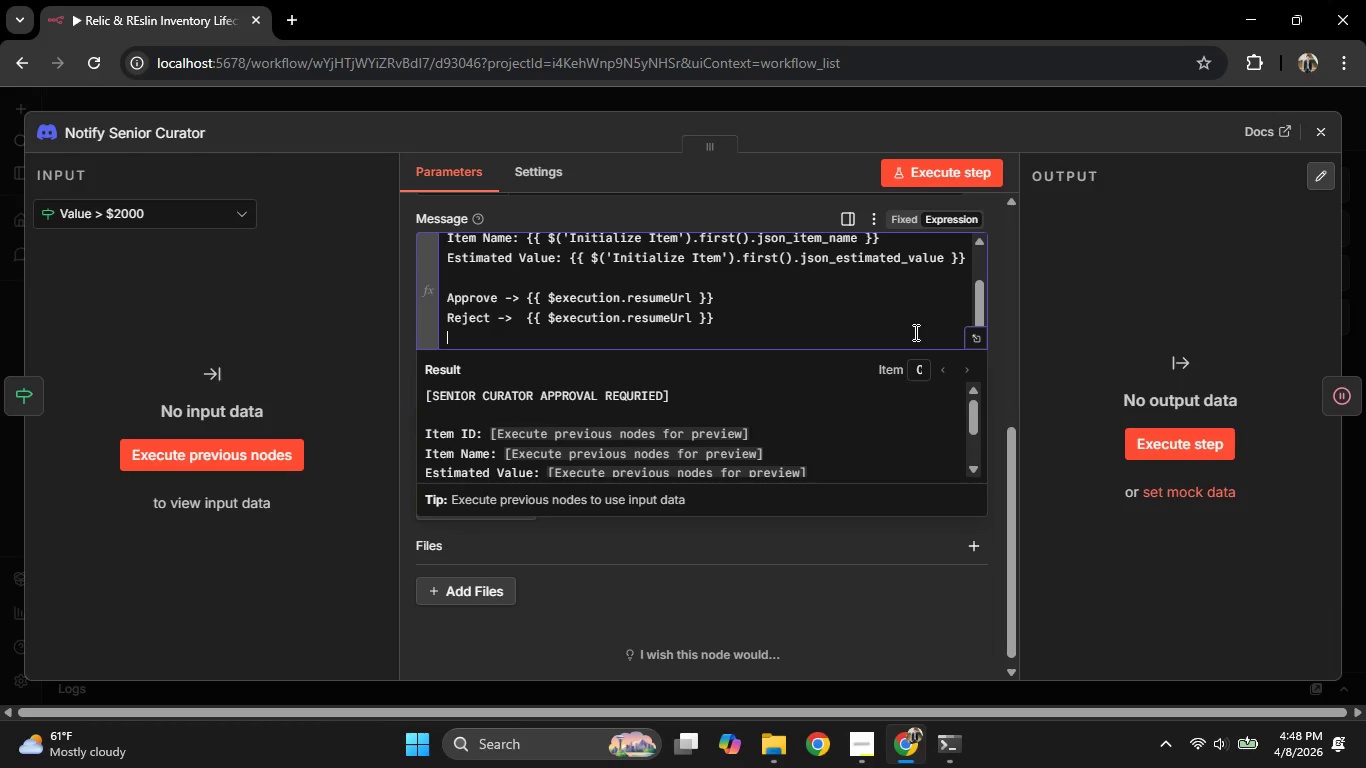 
key(Enter)
 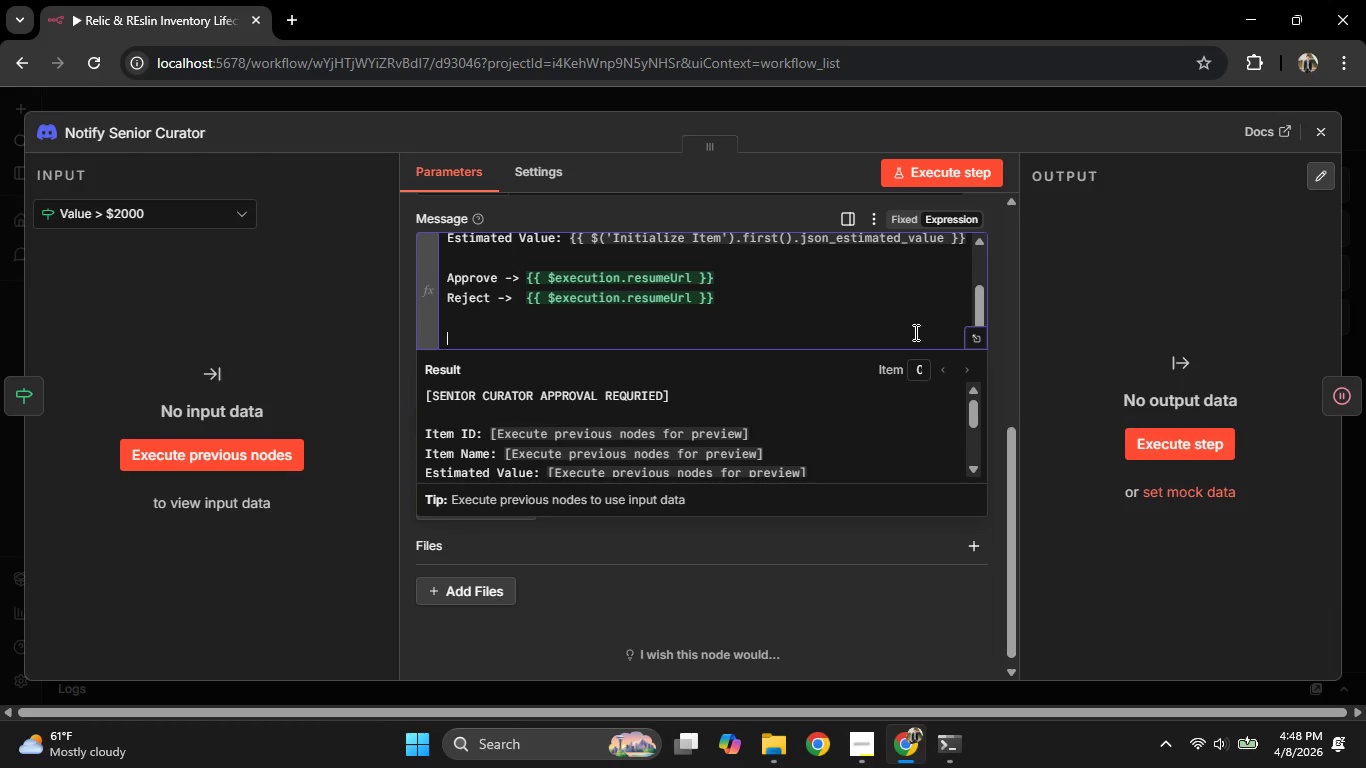 
wait(15.64)
 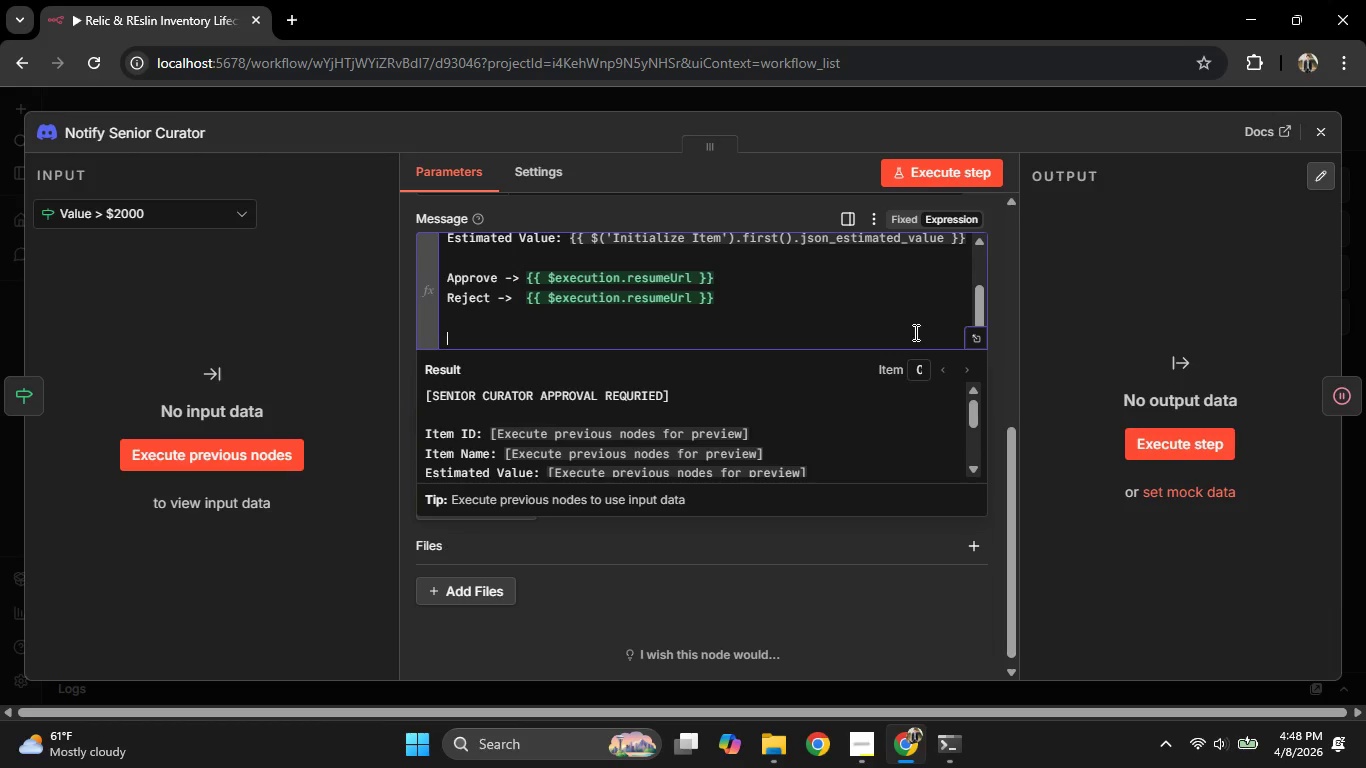 
key(Backspace)
 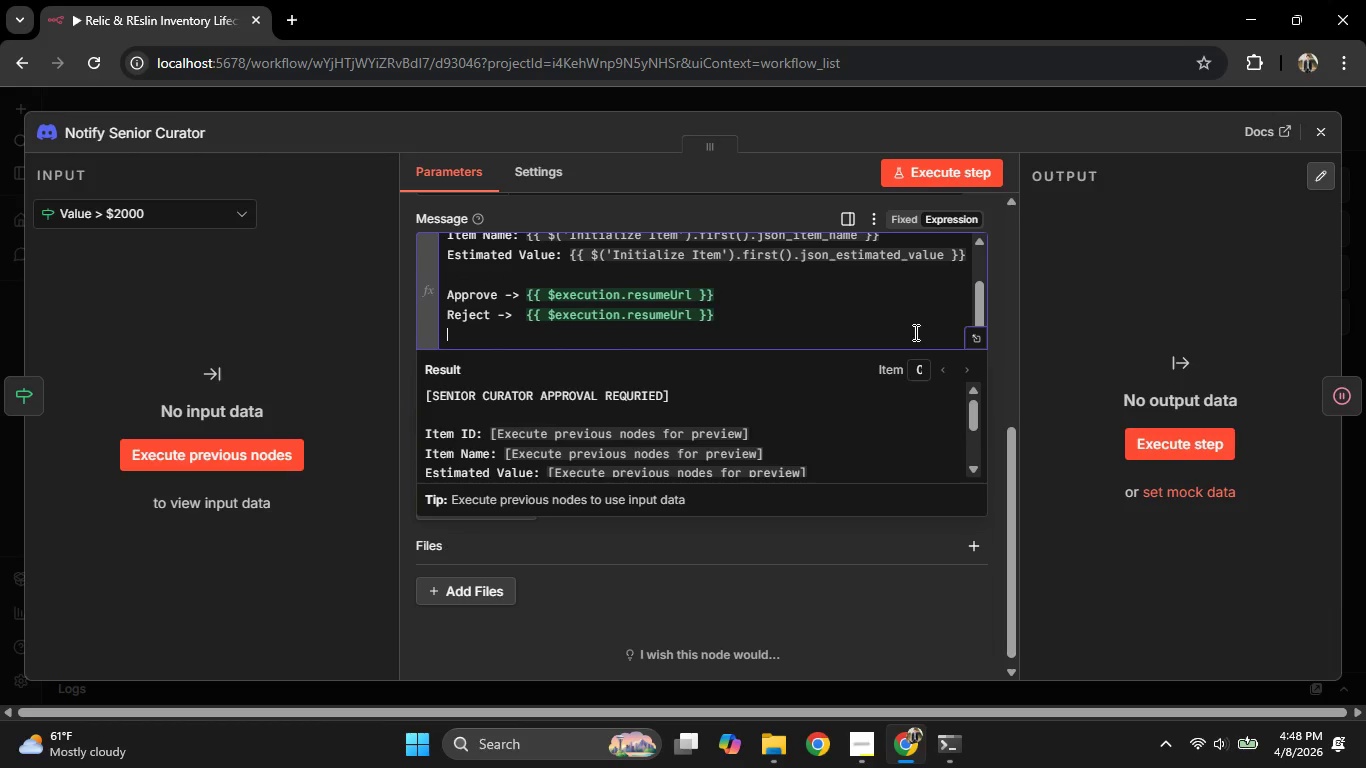 
type(Request RE-Evaluation - )
key(Backspace)
type(> {{4)
key(Backspace)
type($e)
key(Backspace)
type(execution.)
 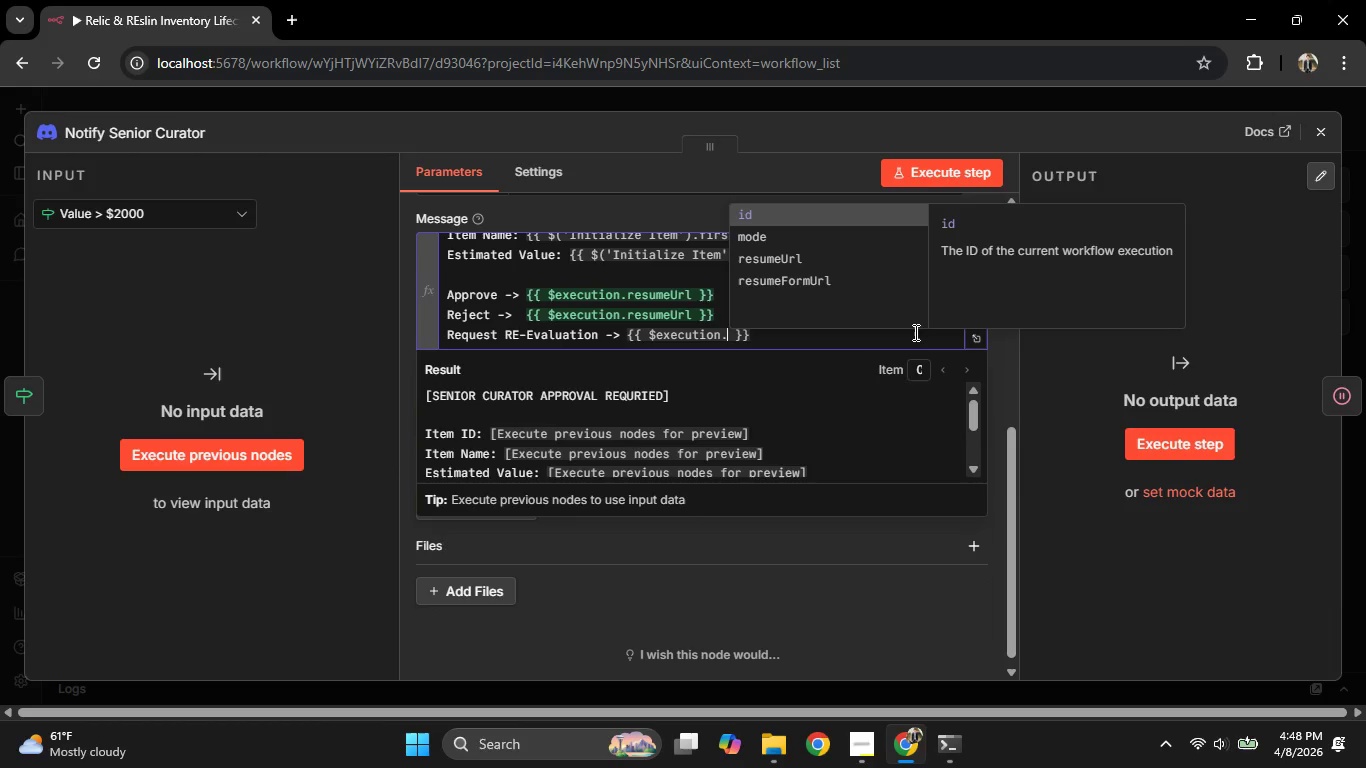 
wait(5.08)
 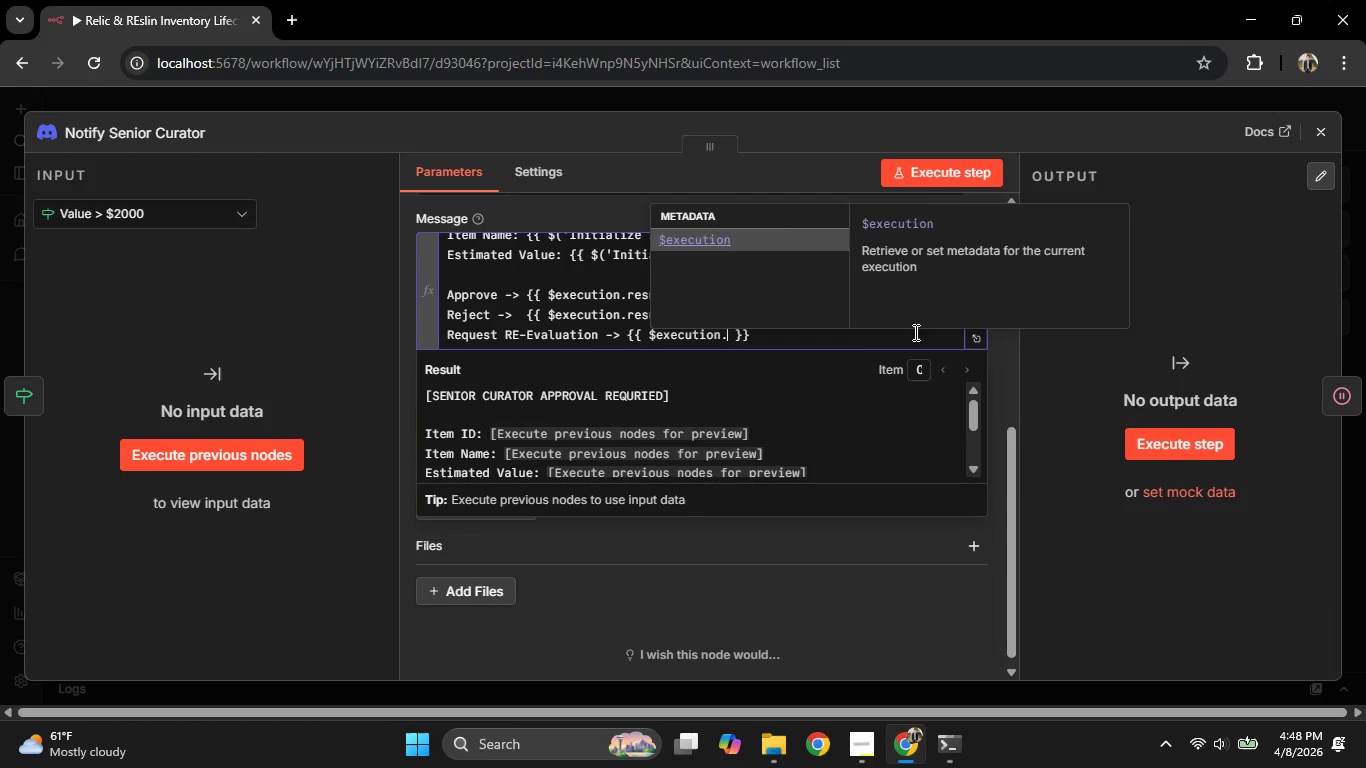 
type(resumeURL)
 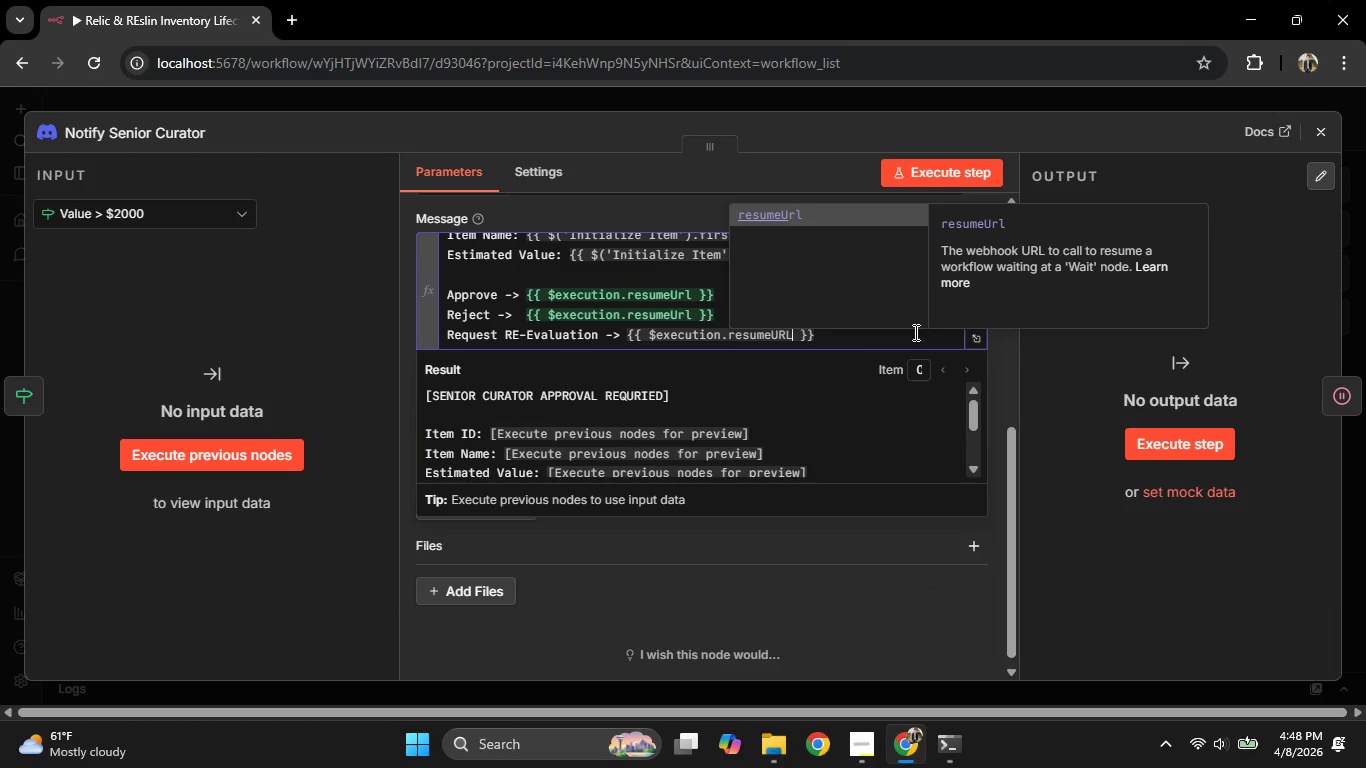 
key(ArrowRight)
 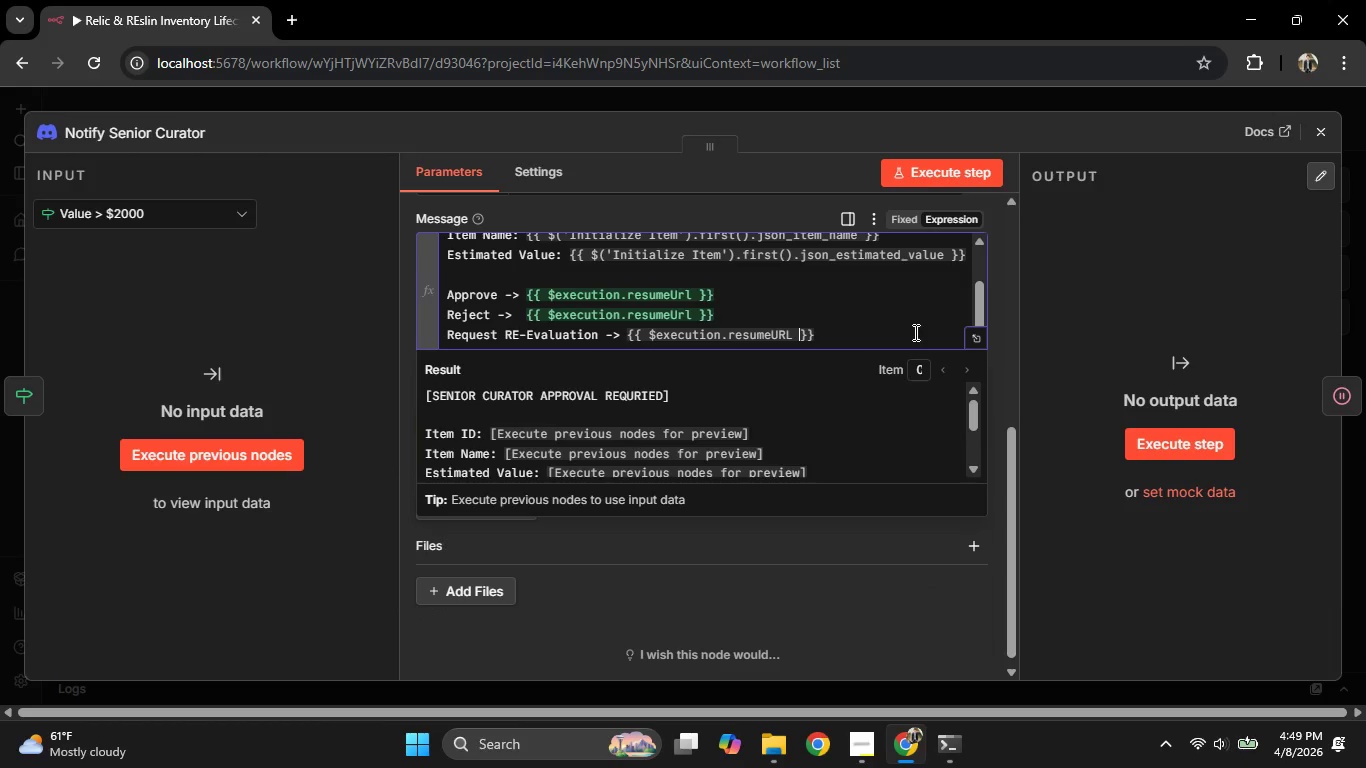 
key(ArrowRight)
 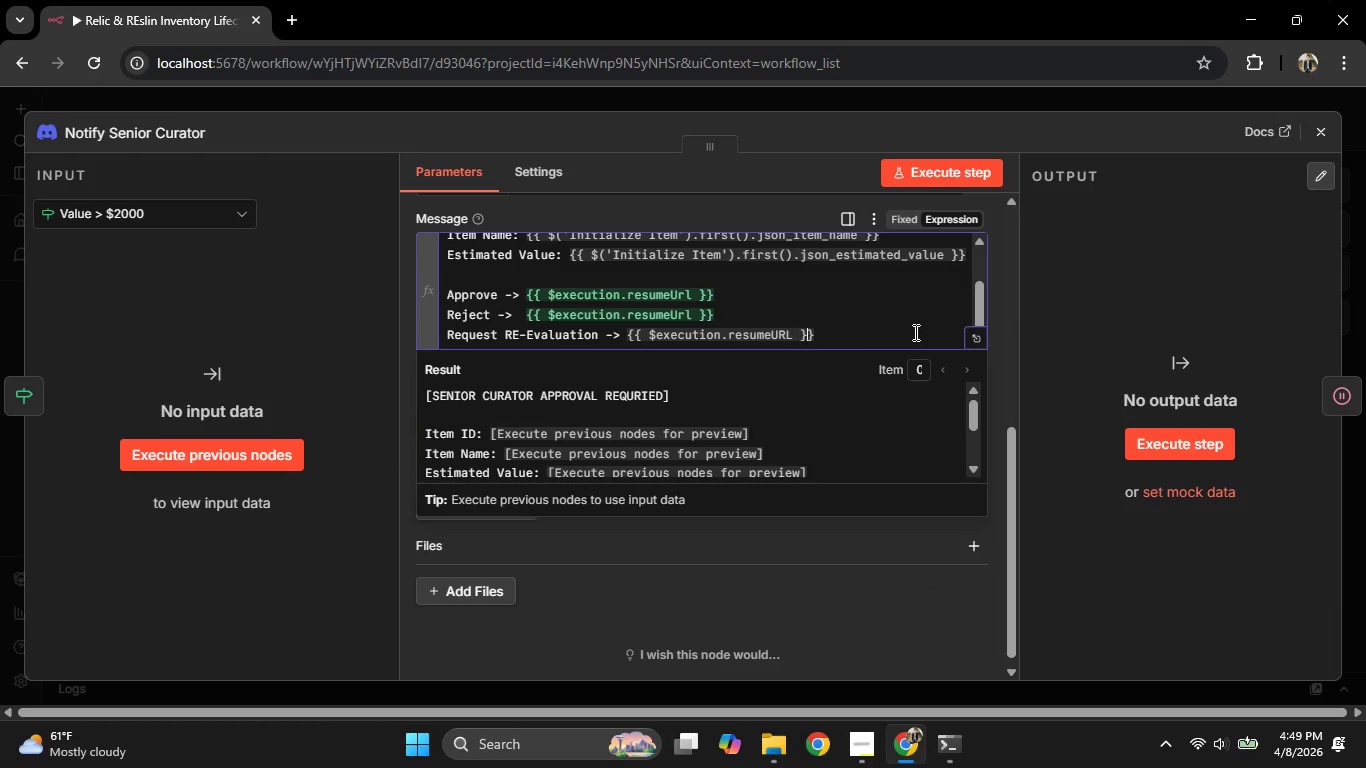 
key(ArrowRight)
 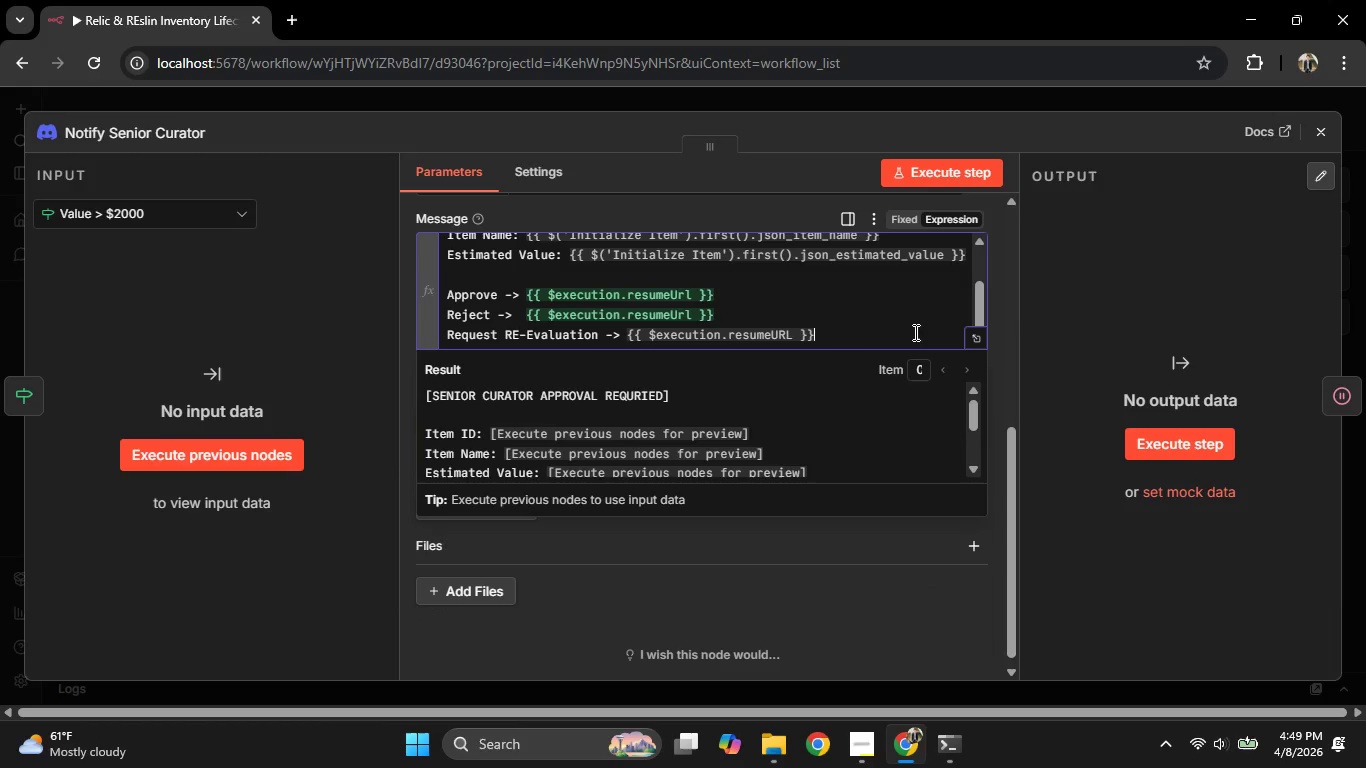 
key(ArrowRight)
 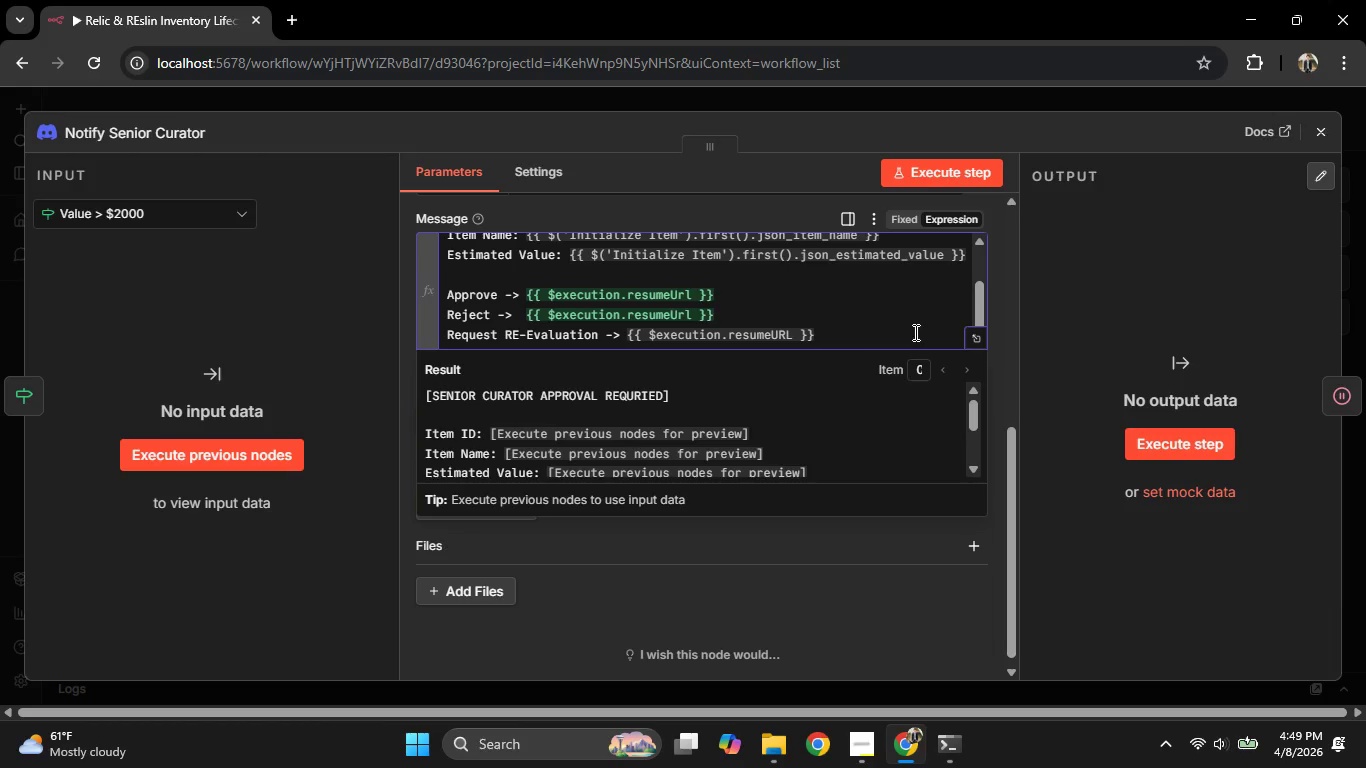 
wait(7.67)
 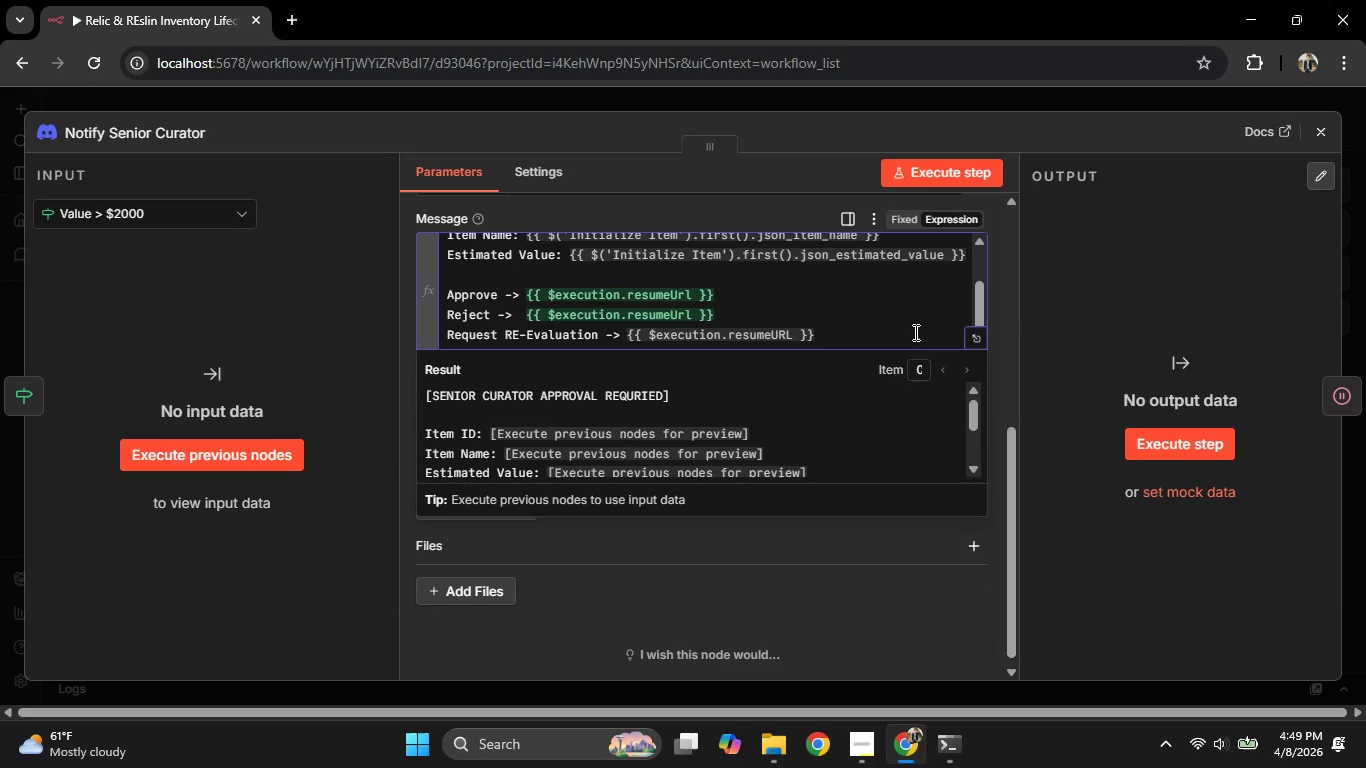 
key(Enter)
 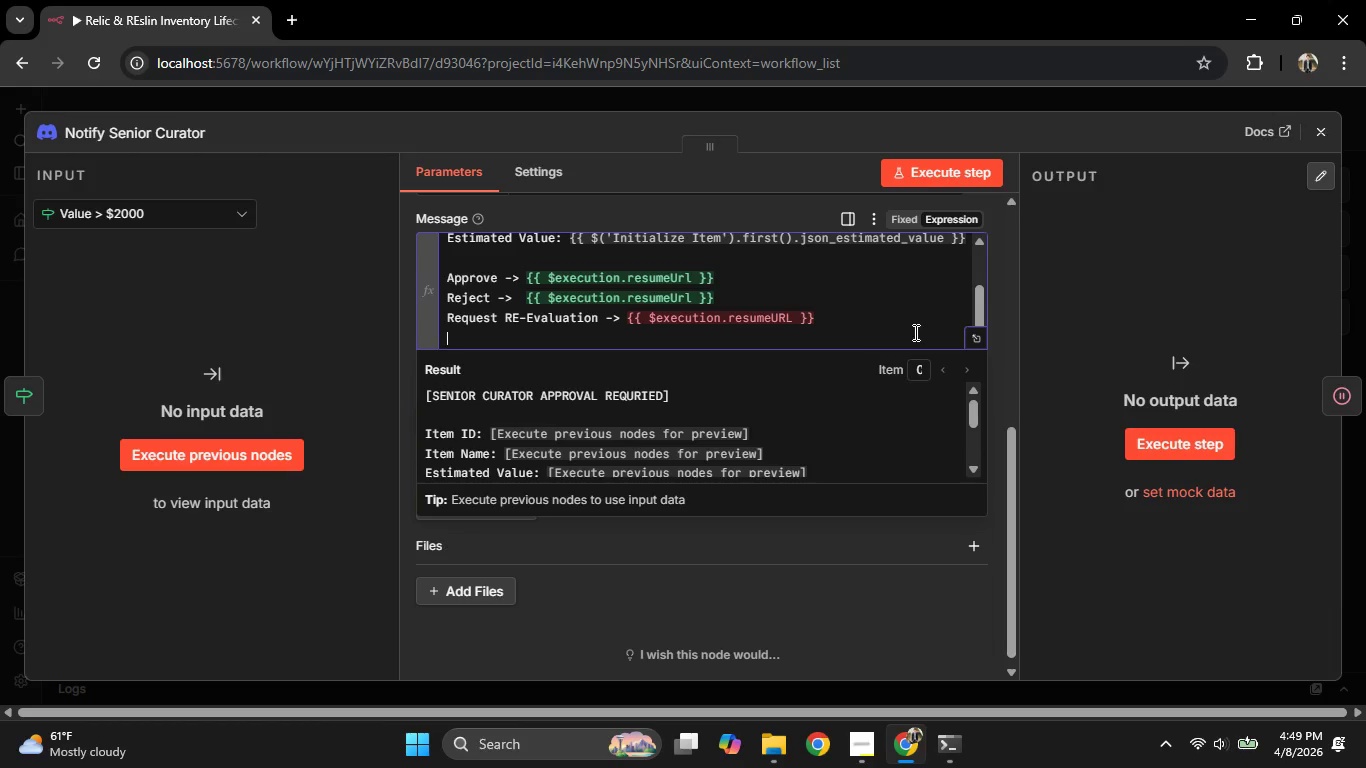 
wait(6.2)
 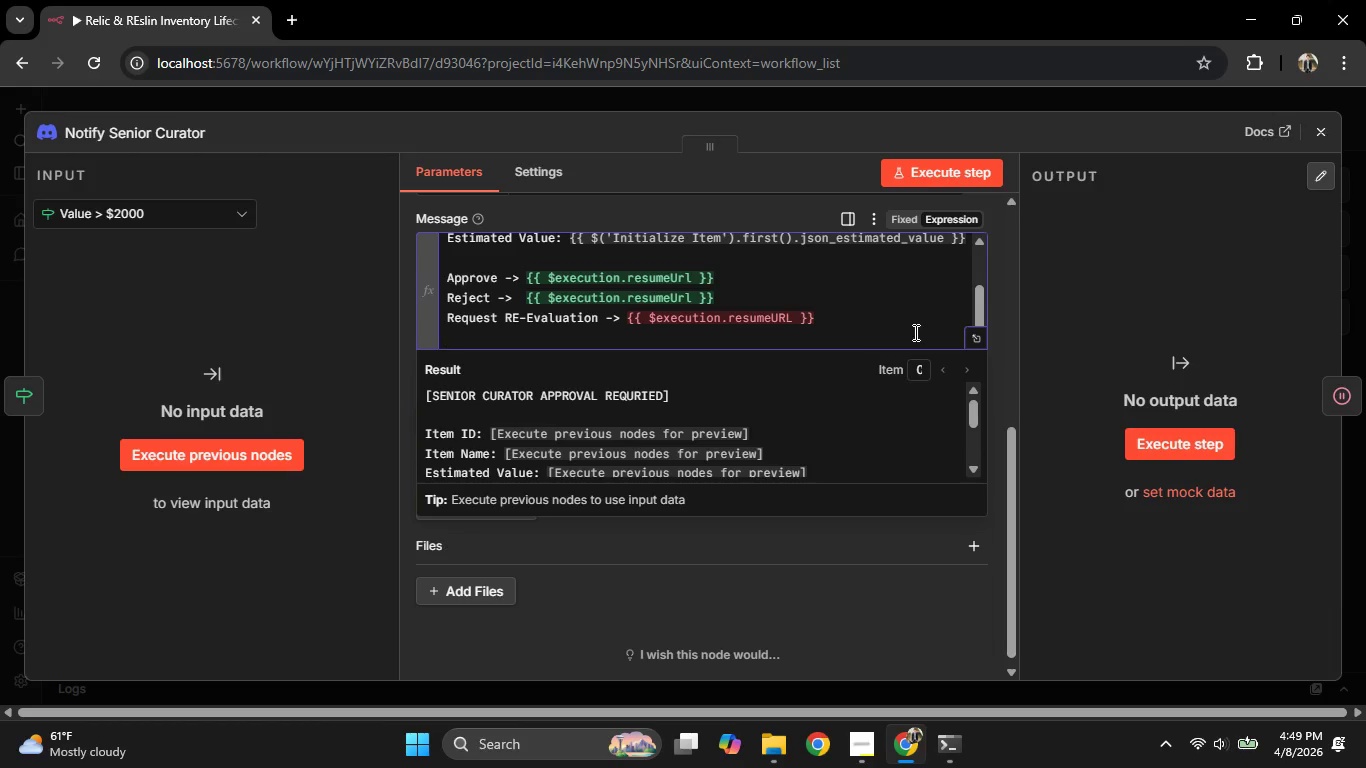 
key(ArrowUp)
 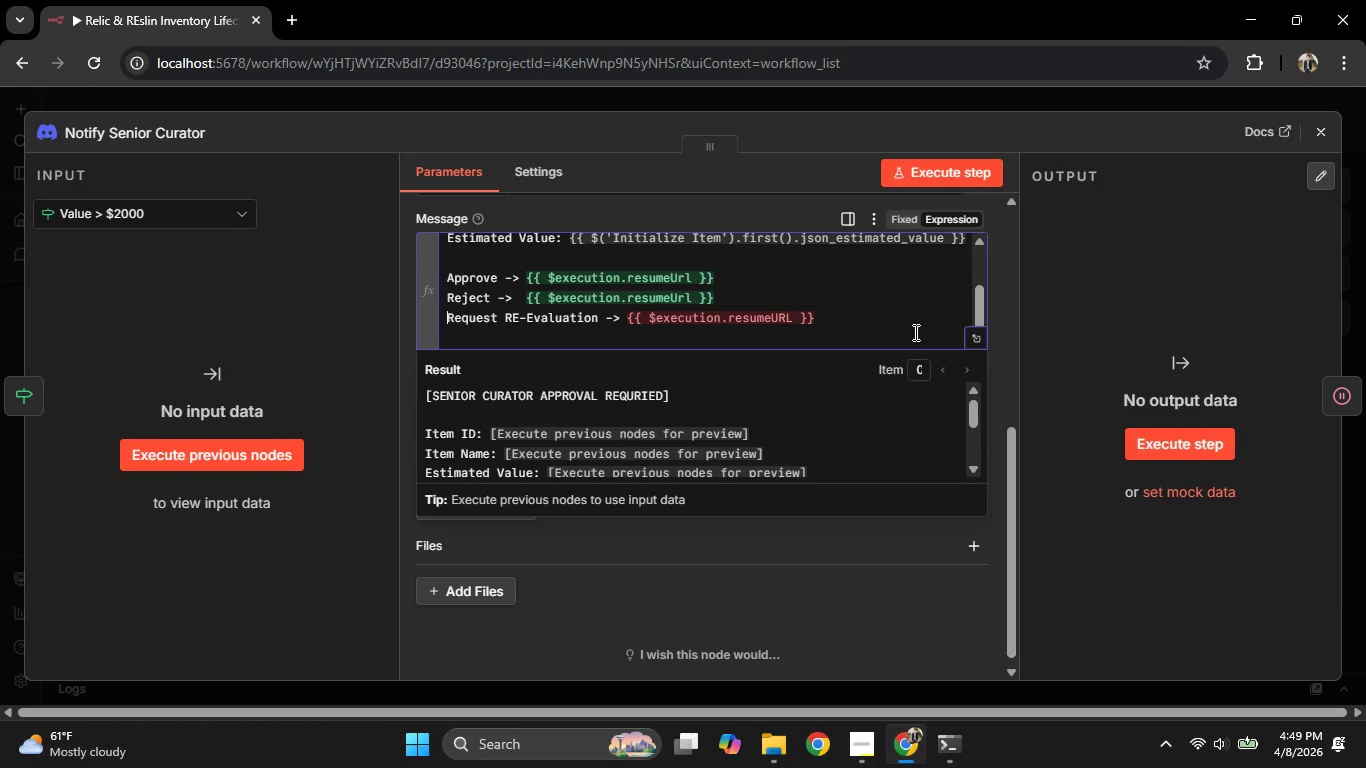 
key(ArrowUp)
 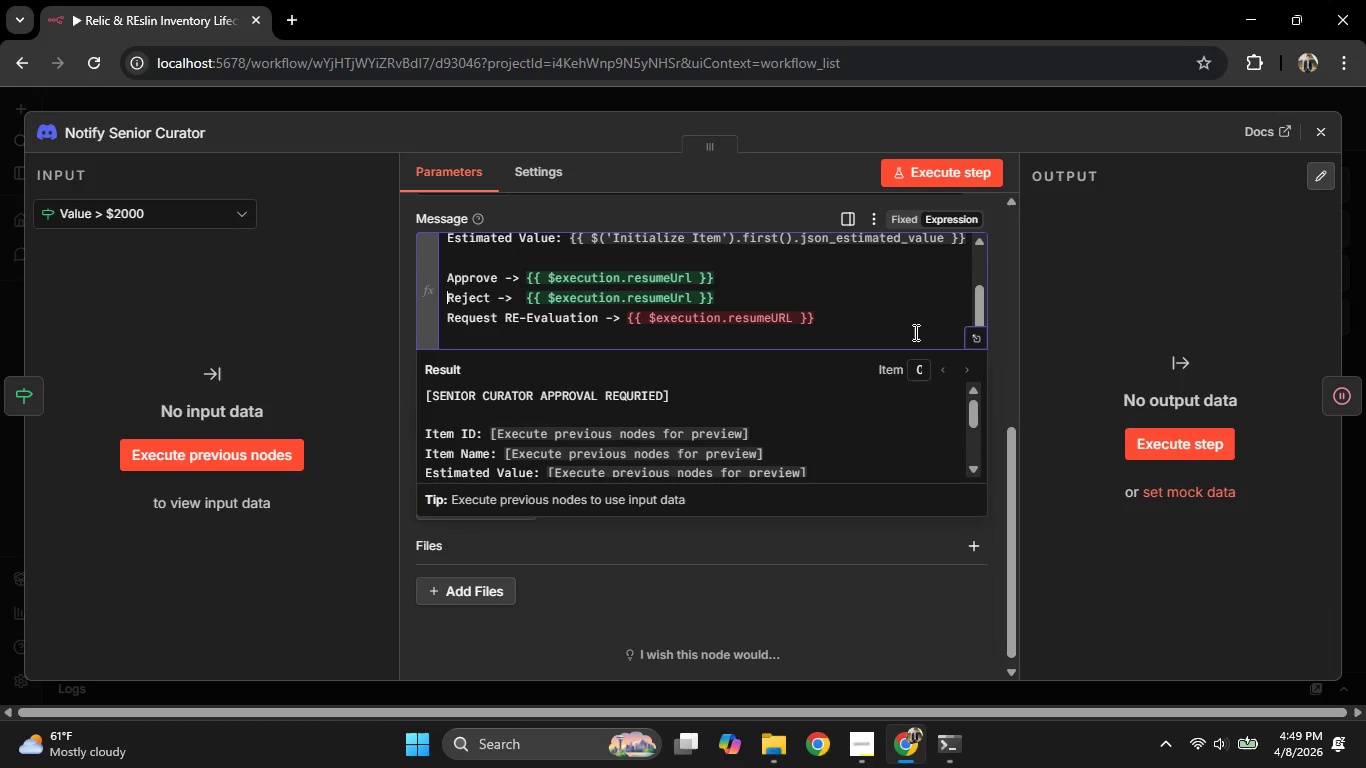 
hold_key(key=ArrowRight, duration=1.17)
 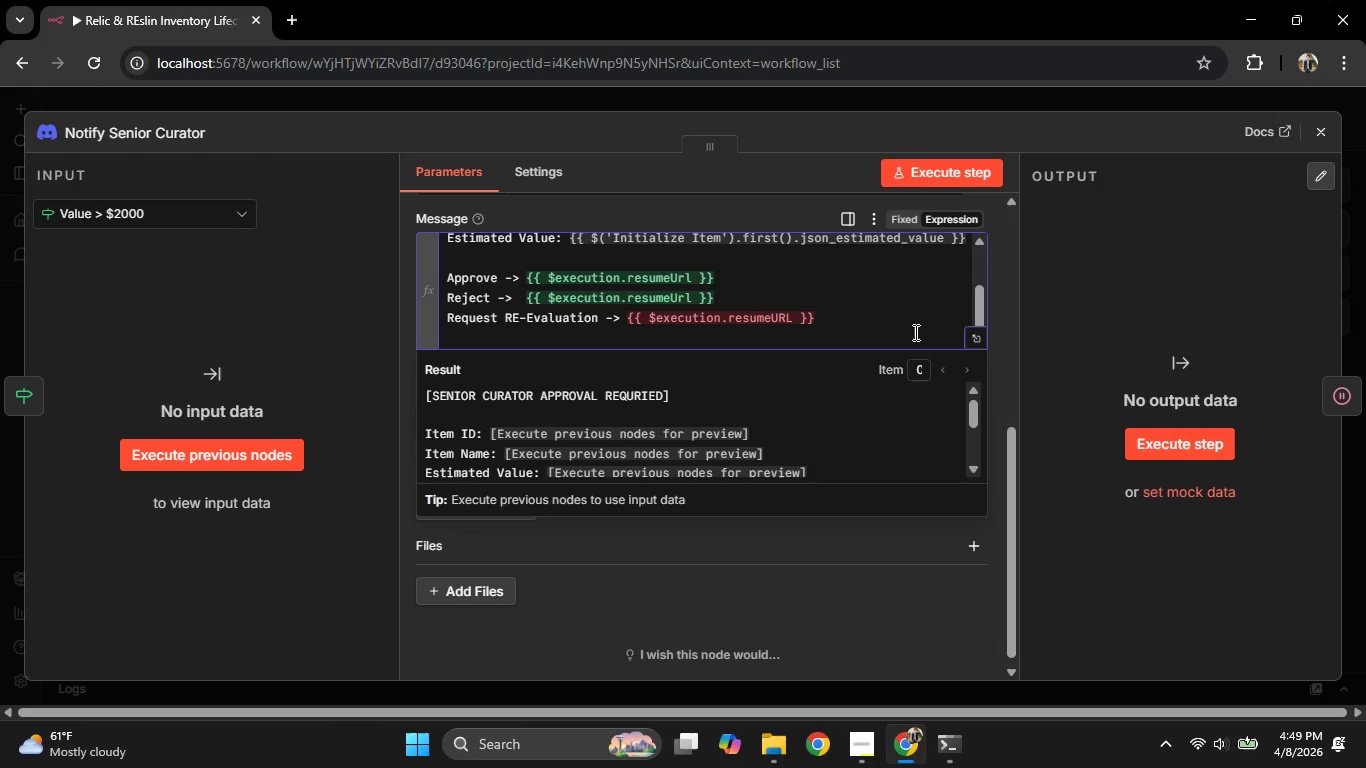 
key(ArrowRight)
 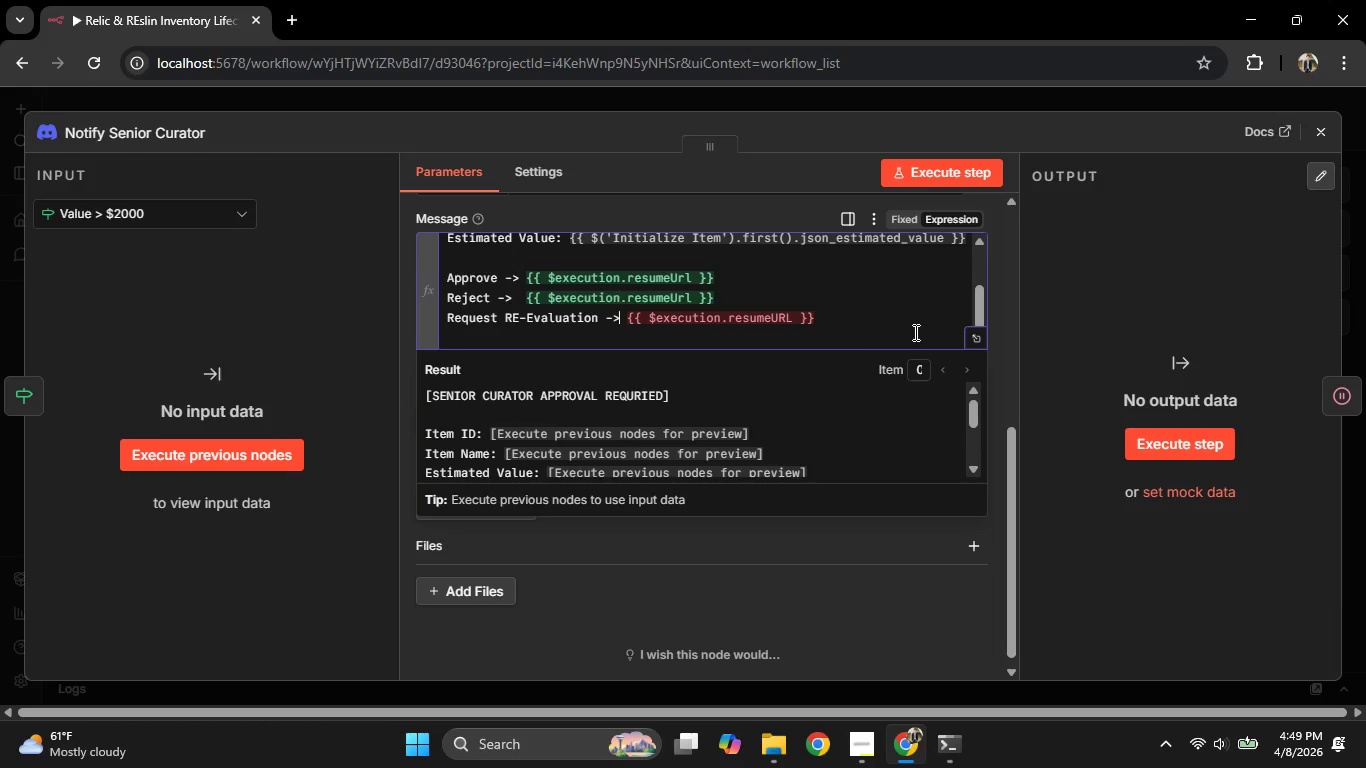 
key(ArrowDown)
 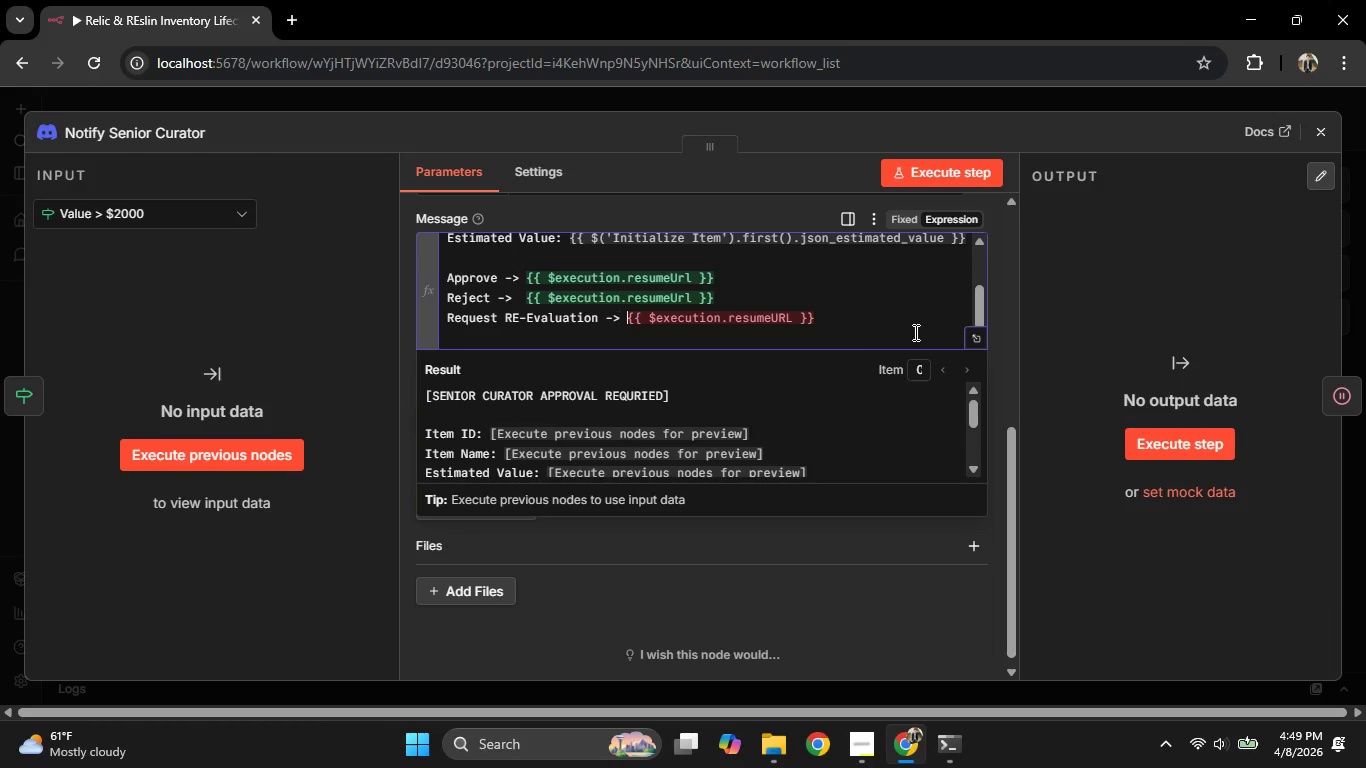 
hold_key(key=ArrowRight, duration=1.22)
 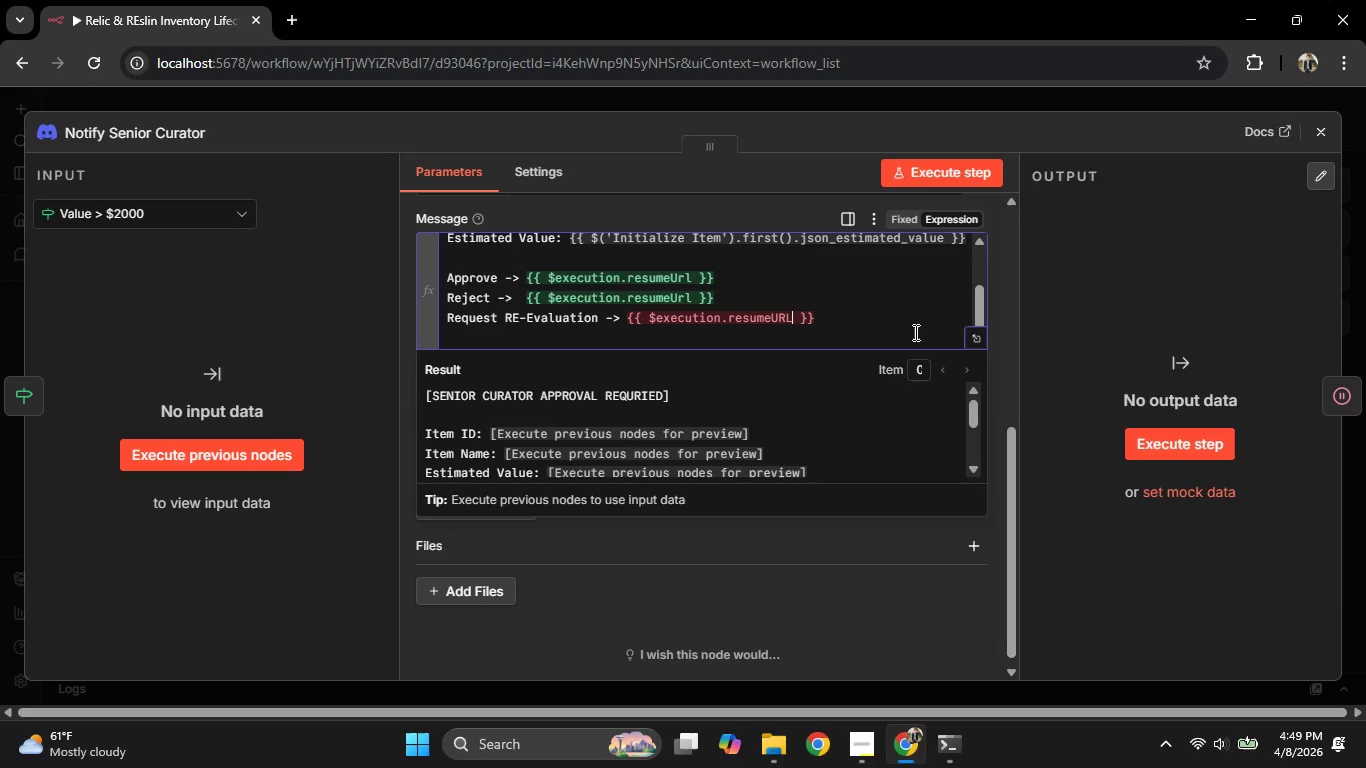 
key(ArrowLeft)
 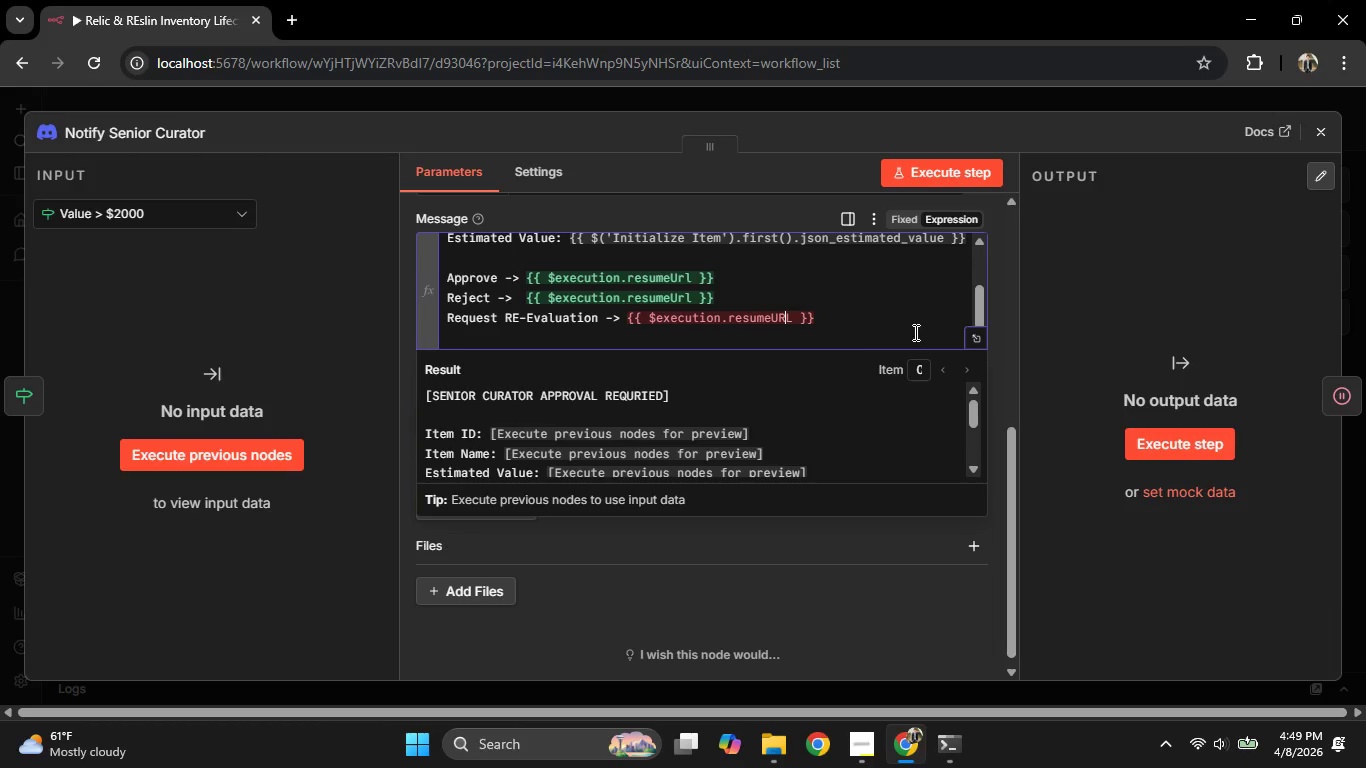 
key(ArrowRight)
 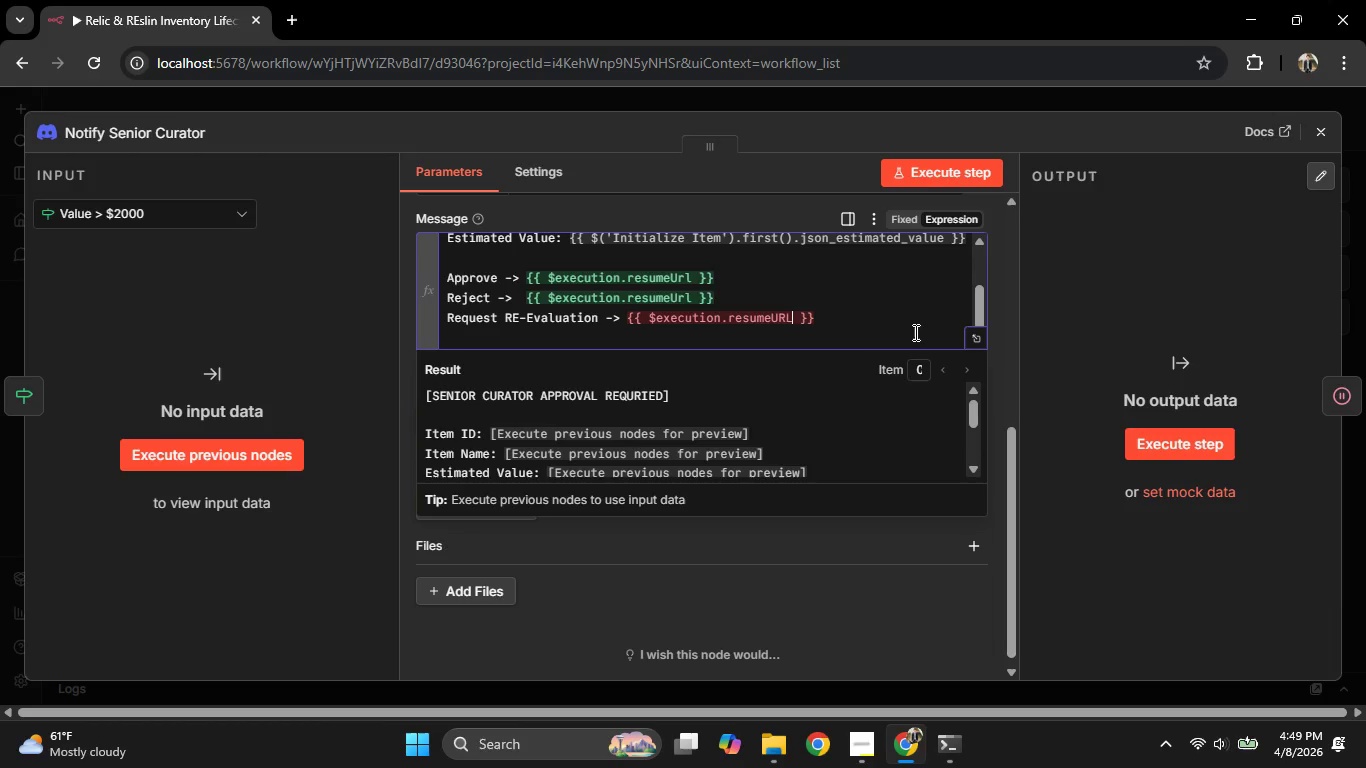 
key(Backspace)
key(Backspace)
key(Backspace)
type(url)
 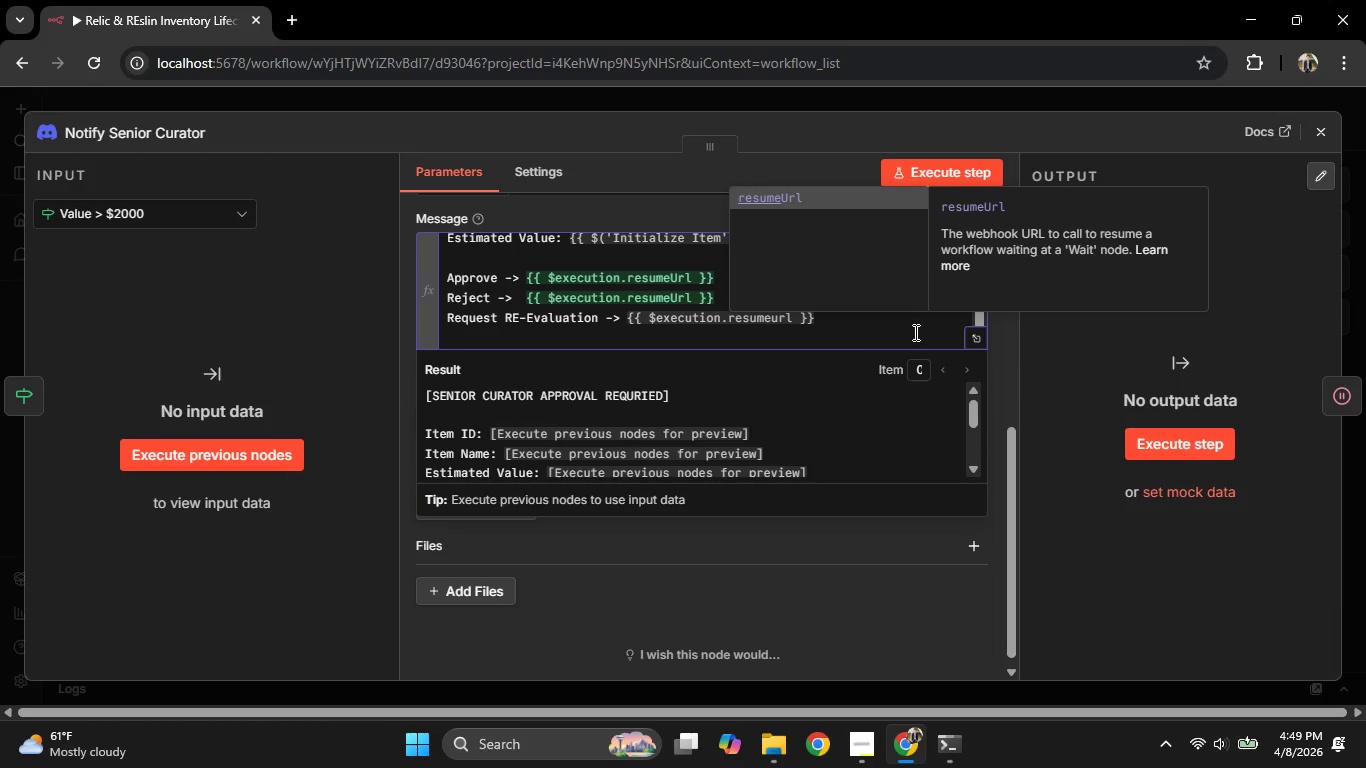 
key(ArrowRight)
 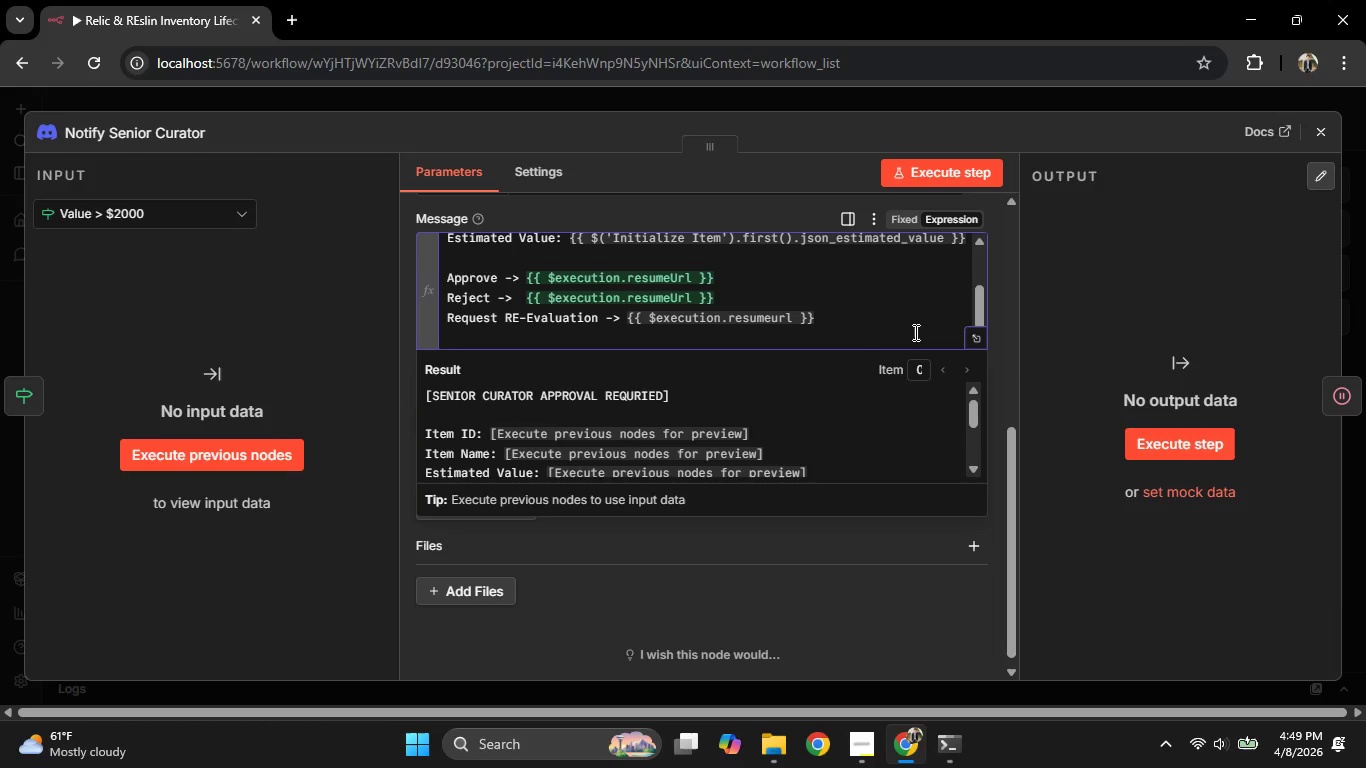 
key(ArrowDown)
 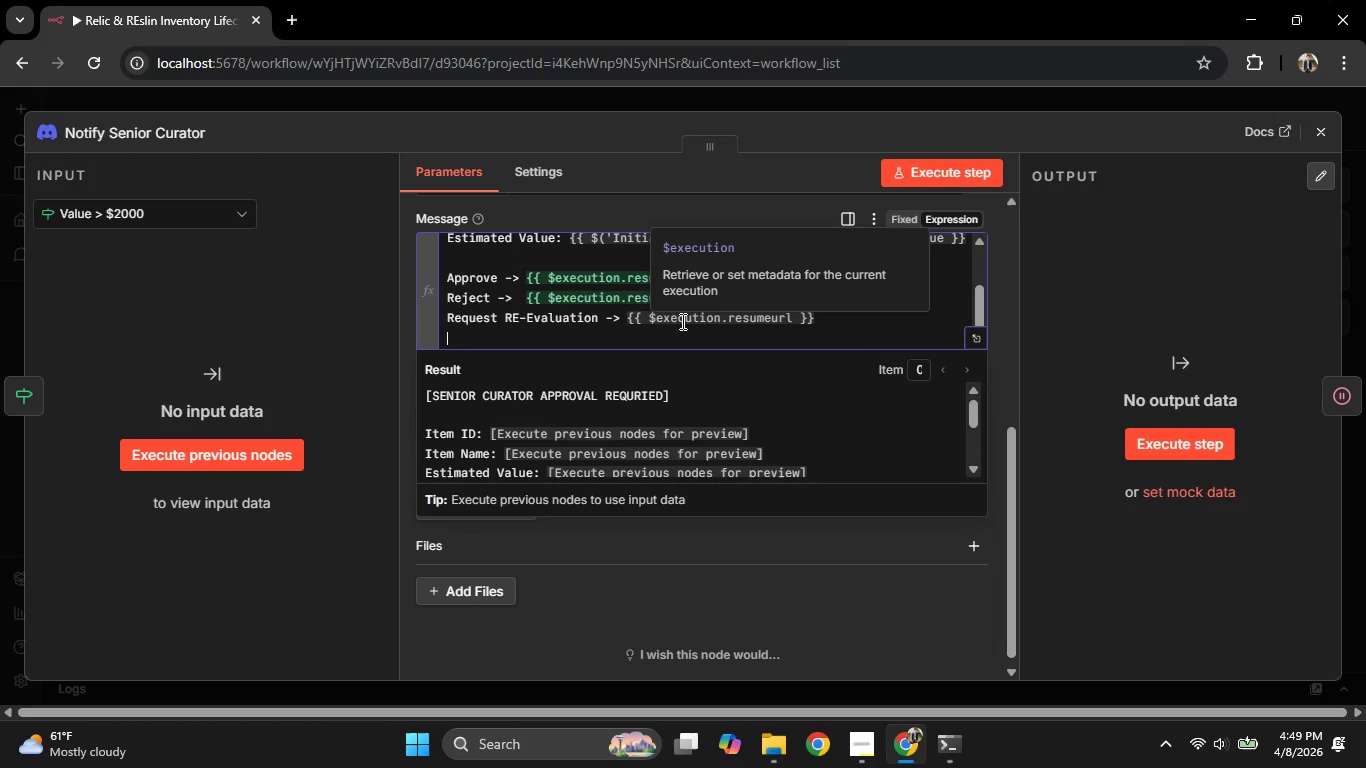 
wait(8.55)
 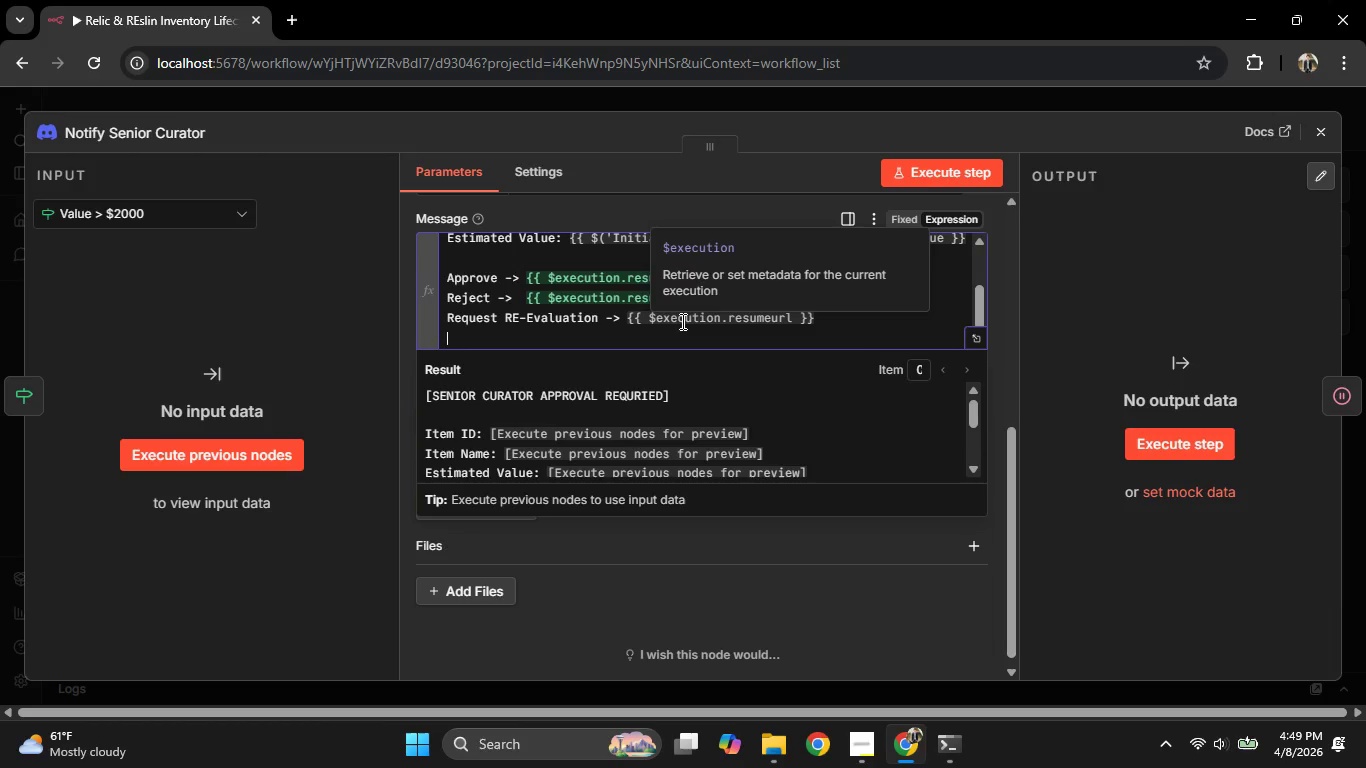 
left_click([781, 320])
 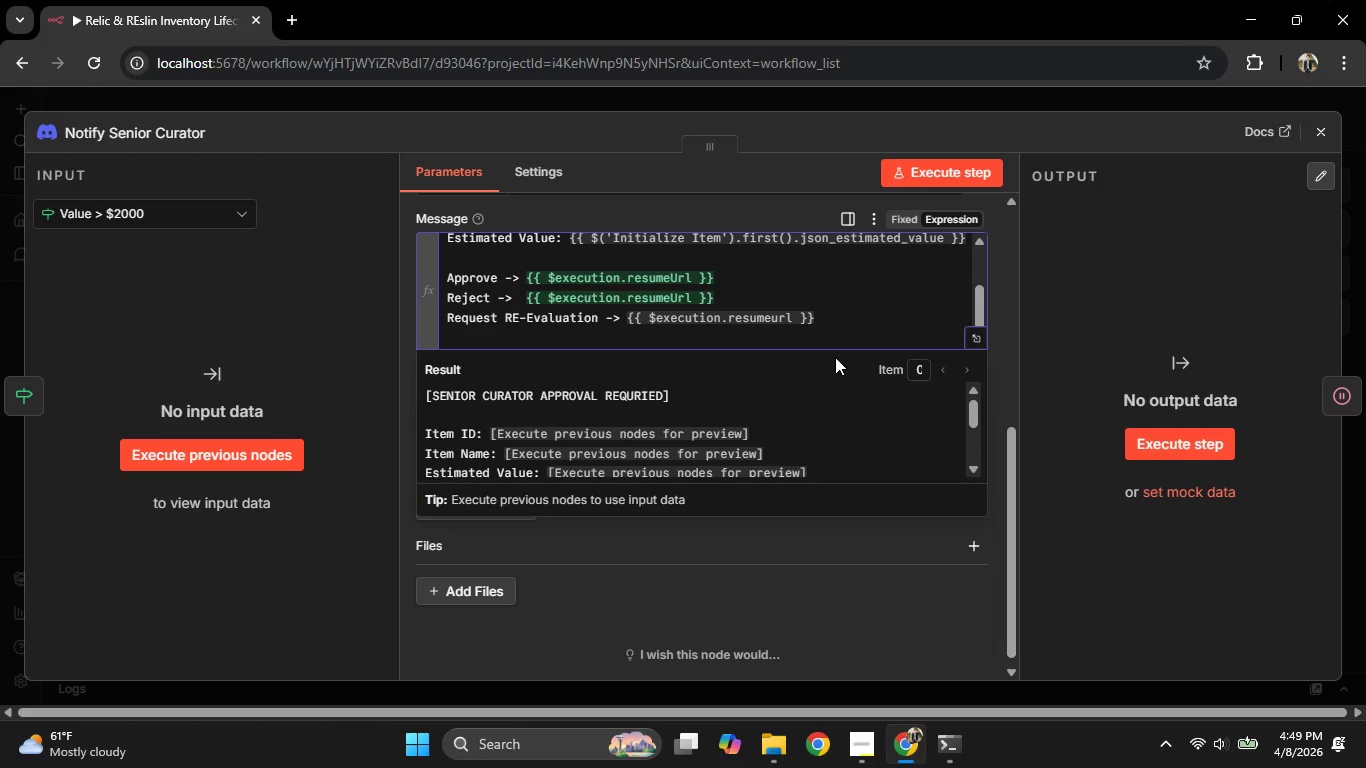 
key(Backspace)
 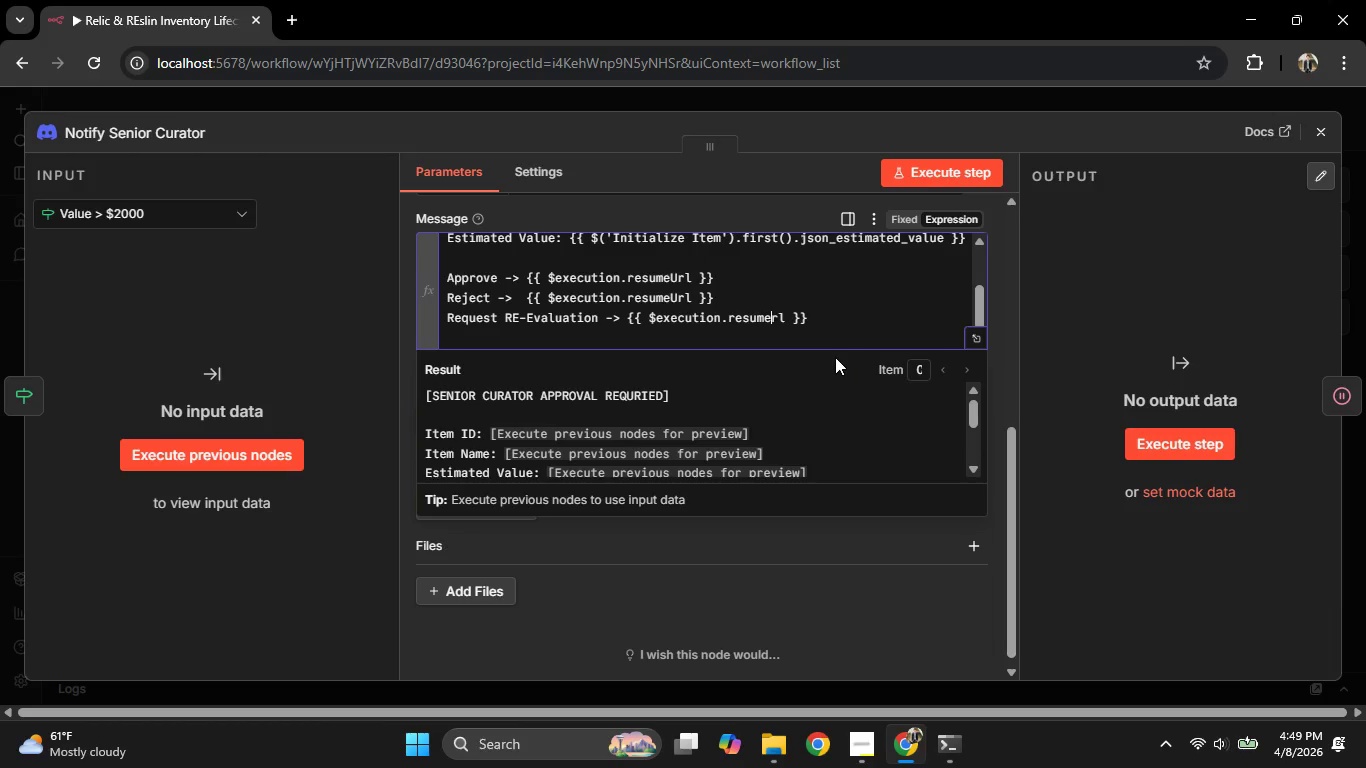 
key(Shift+U)
 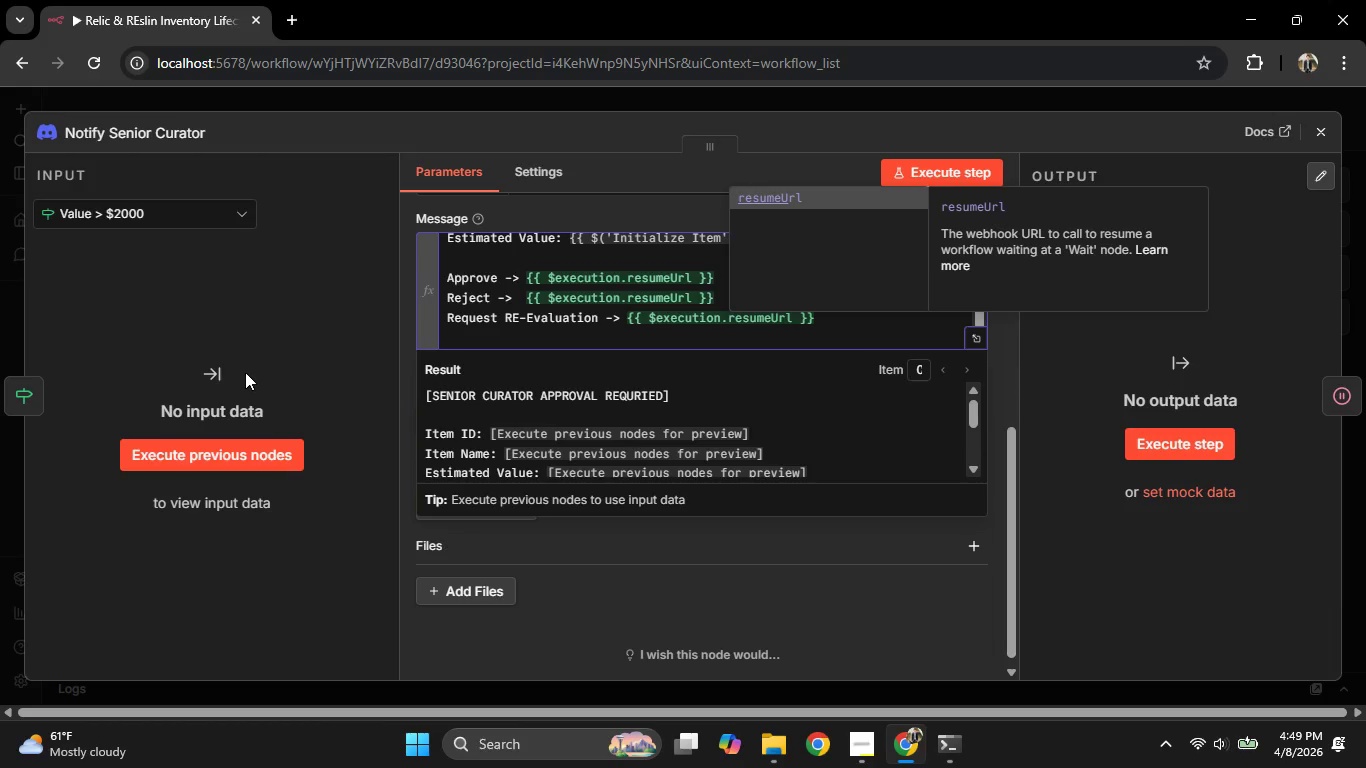 
left_click([0, 327])
 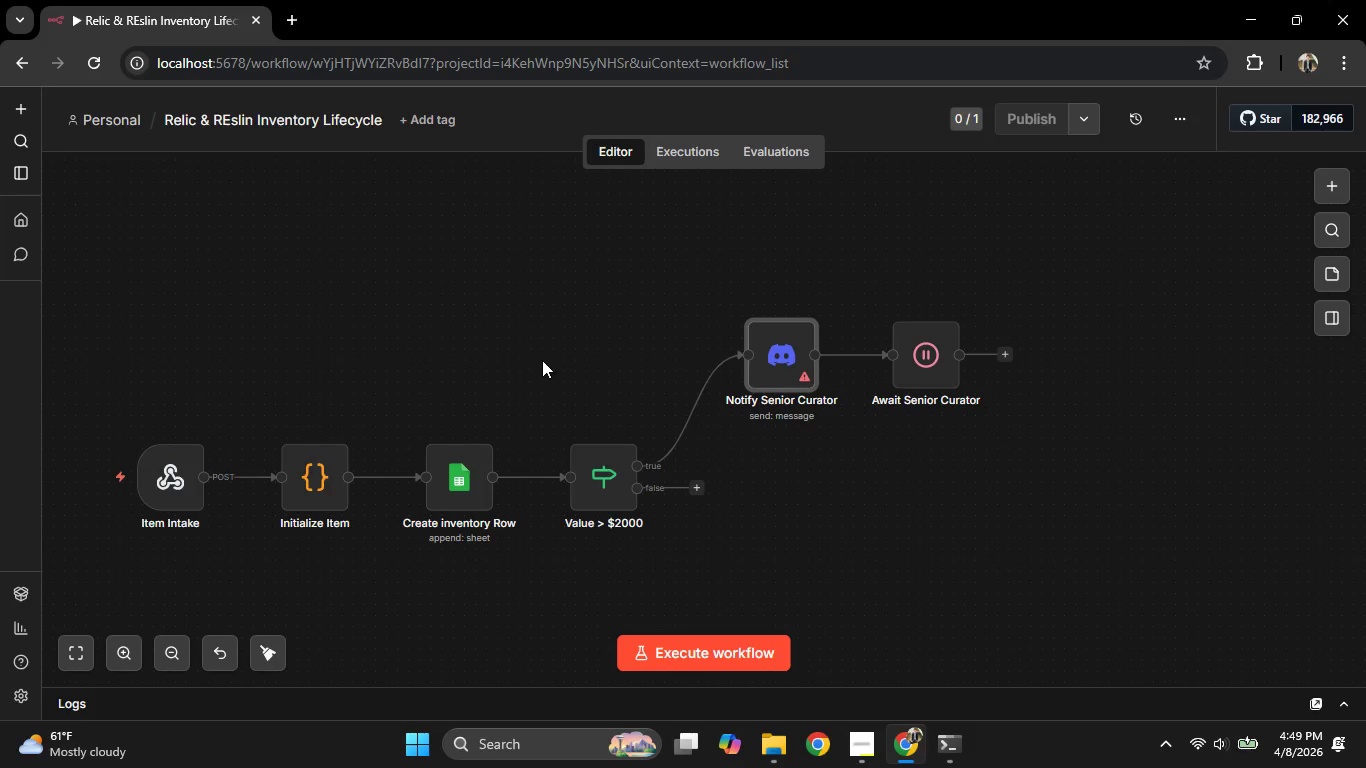 
wait(6.53)
 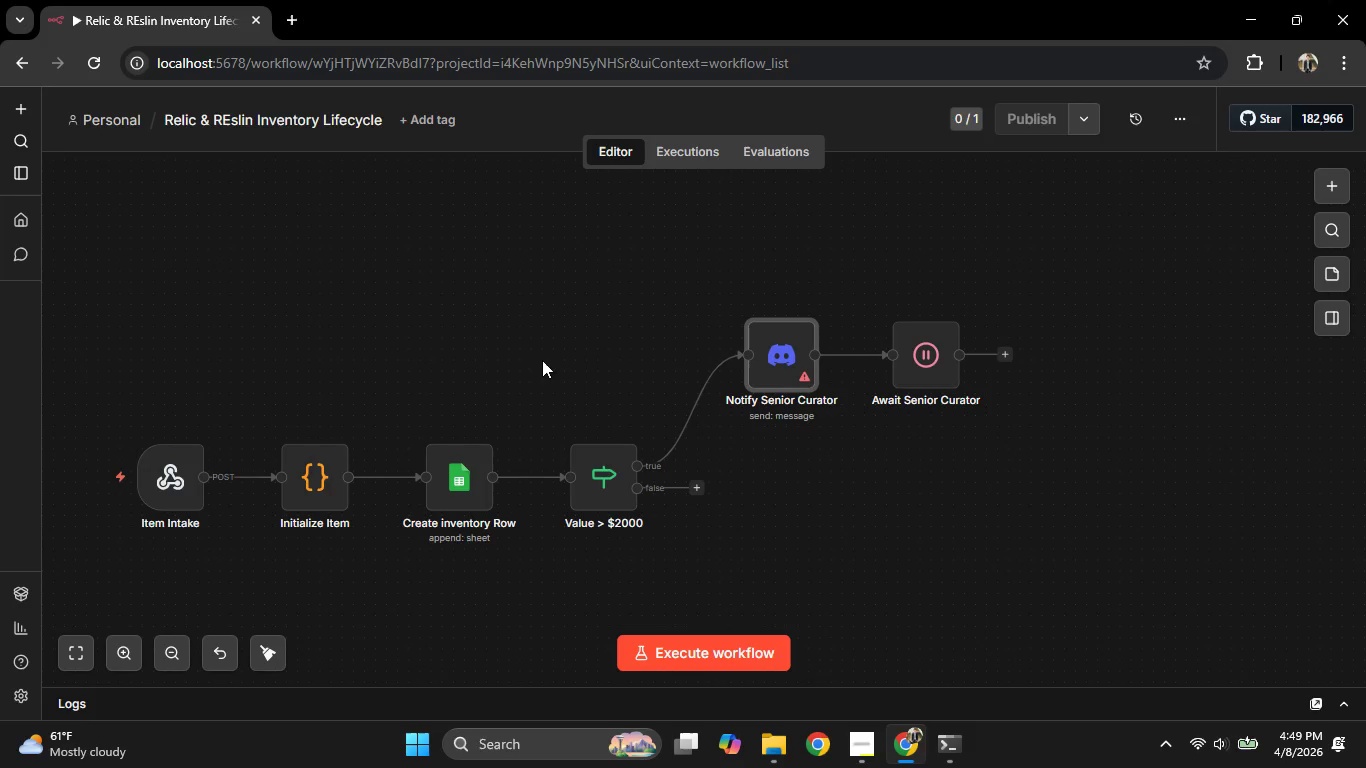 
left_click([863, 734])